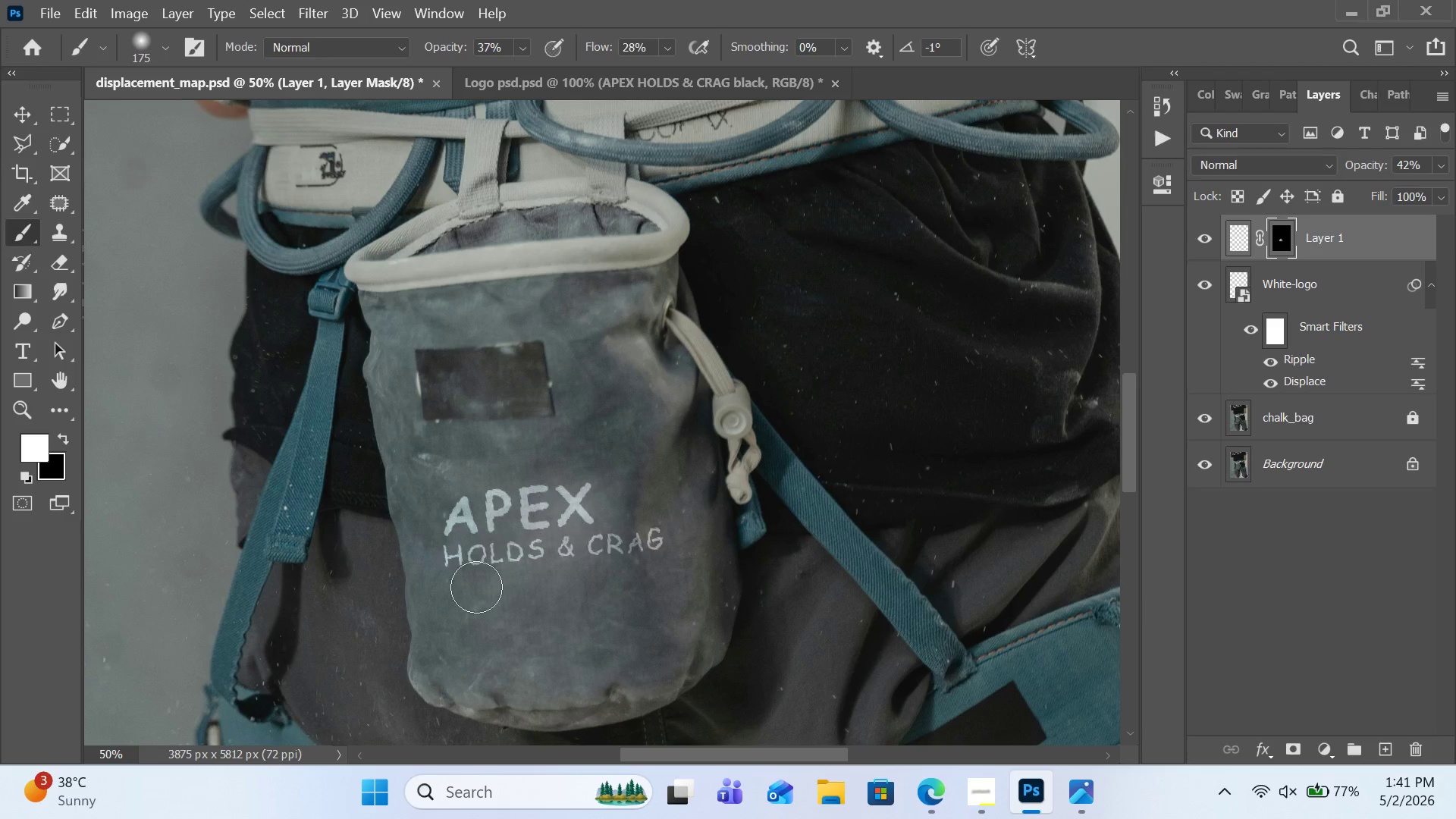 
left_click_drag(start_coordinate=[566, 504], to_coordinate=[501, 566])
 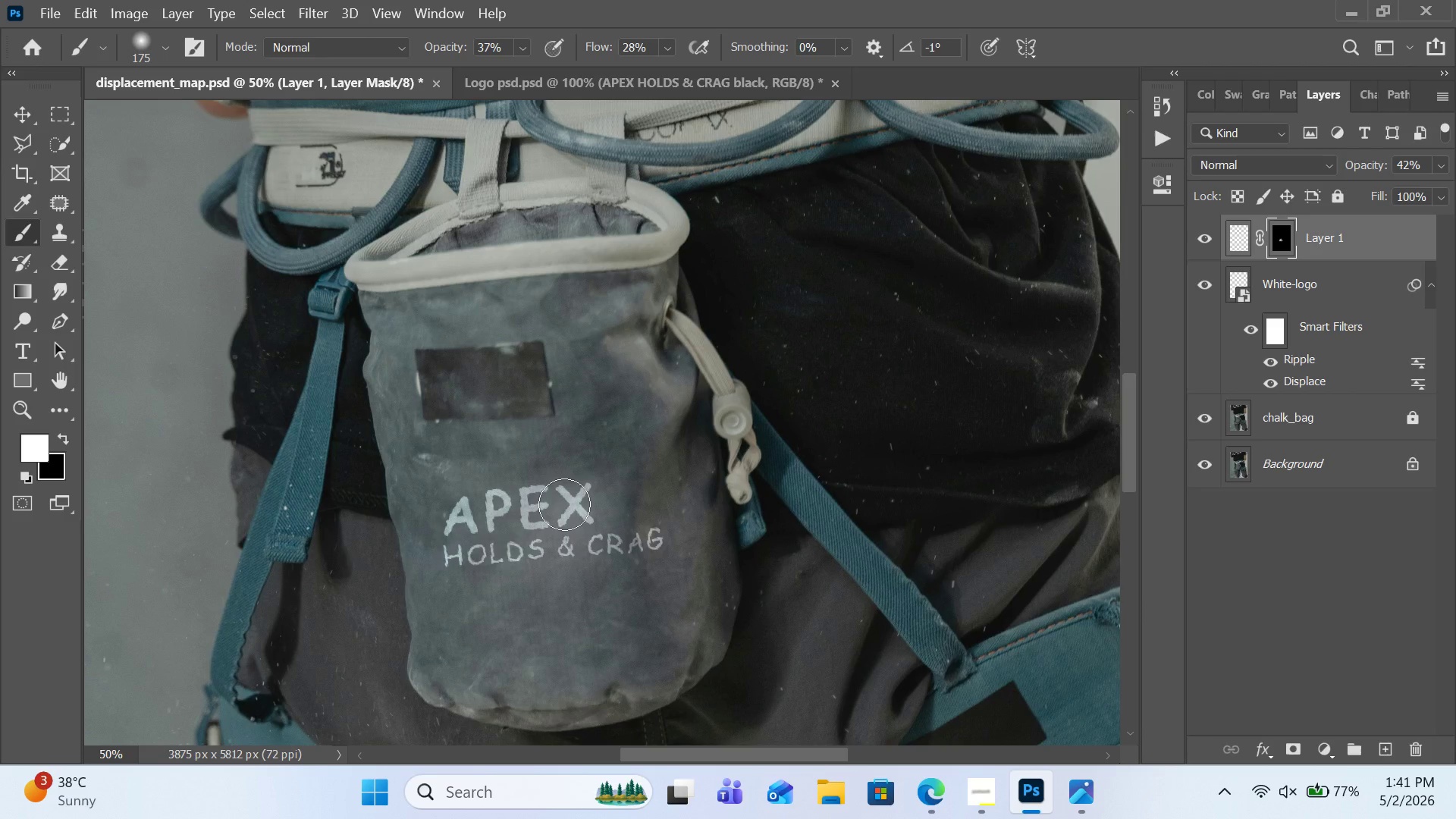 
left_click_drag(start_coordinate=[562, 504], to_coordinate=[444, 547])
 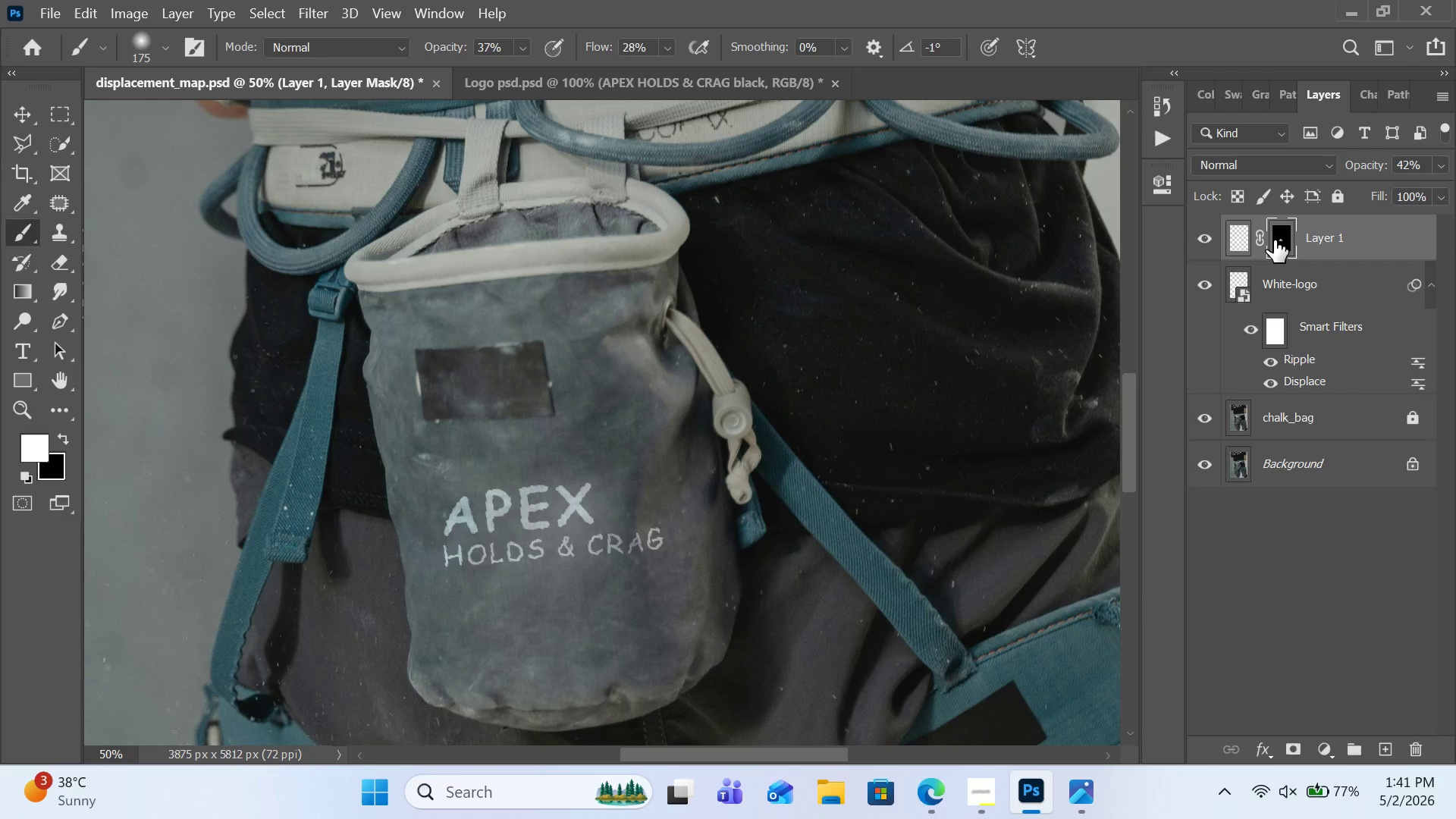 
hold_key(key=ShiftLeft, duration=2.45)
left_click([1276, 240])
 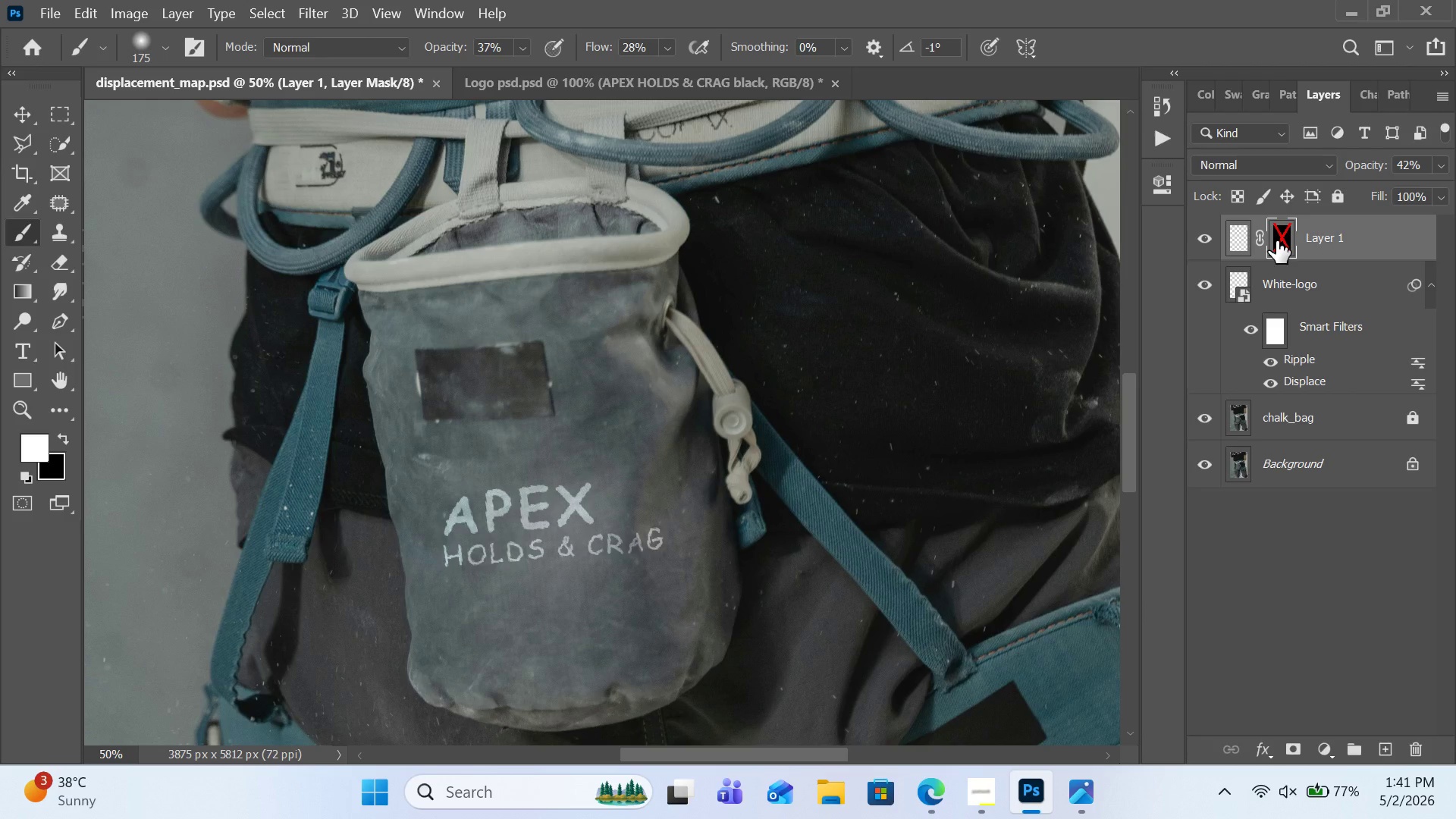 
left_click([1276, 240])
 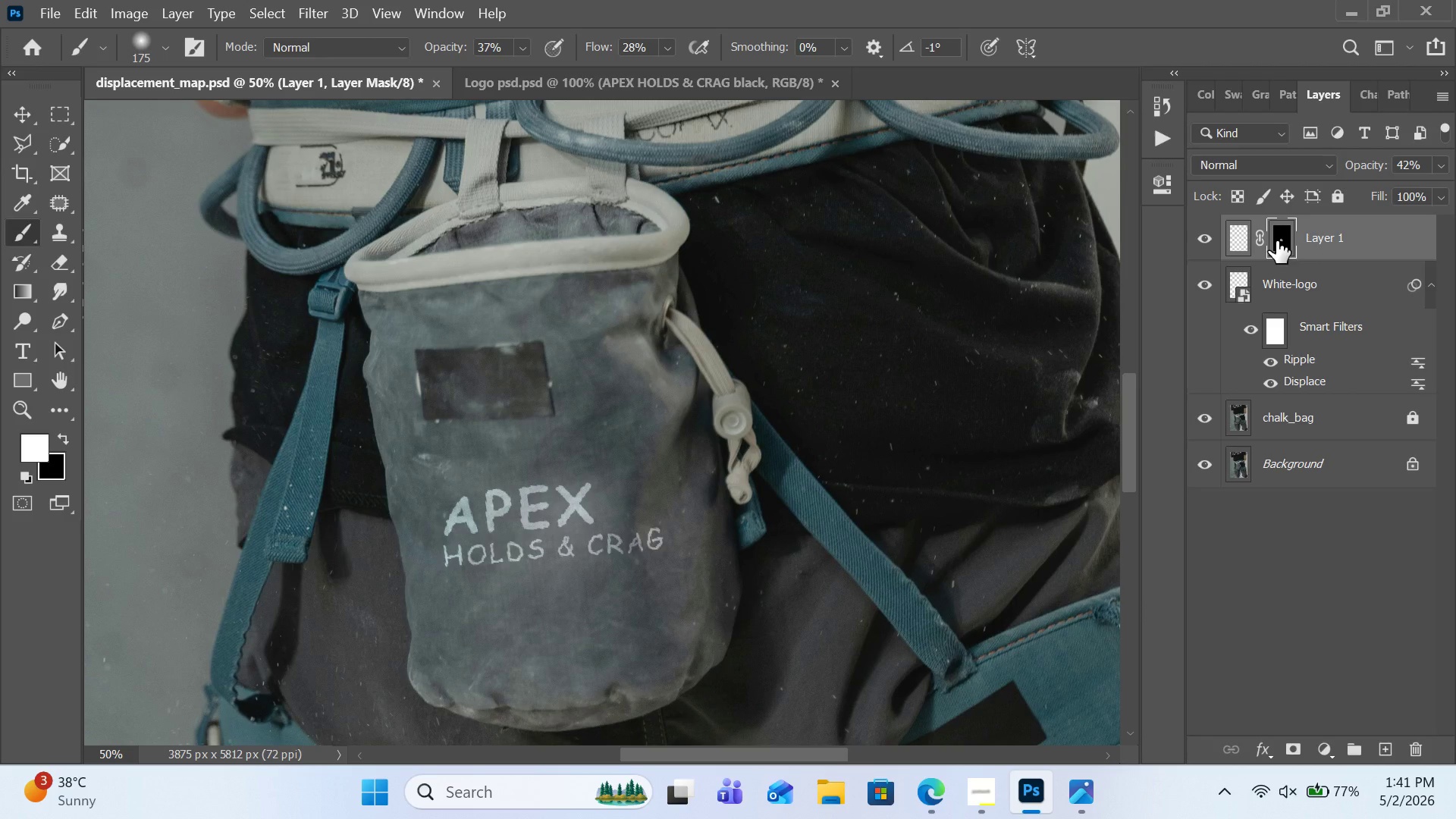 
hold_key(key=ShiftLeft, duration=2.98)
left_click([1276, 240])
 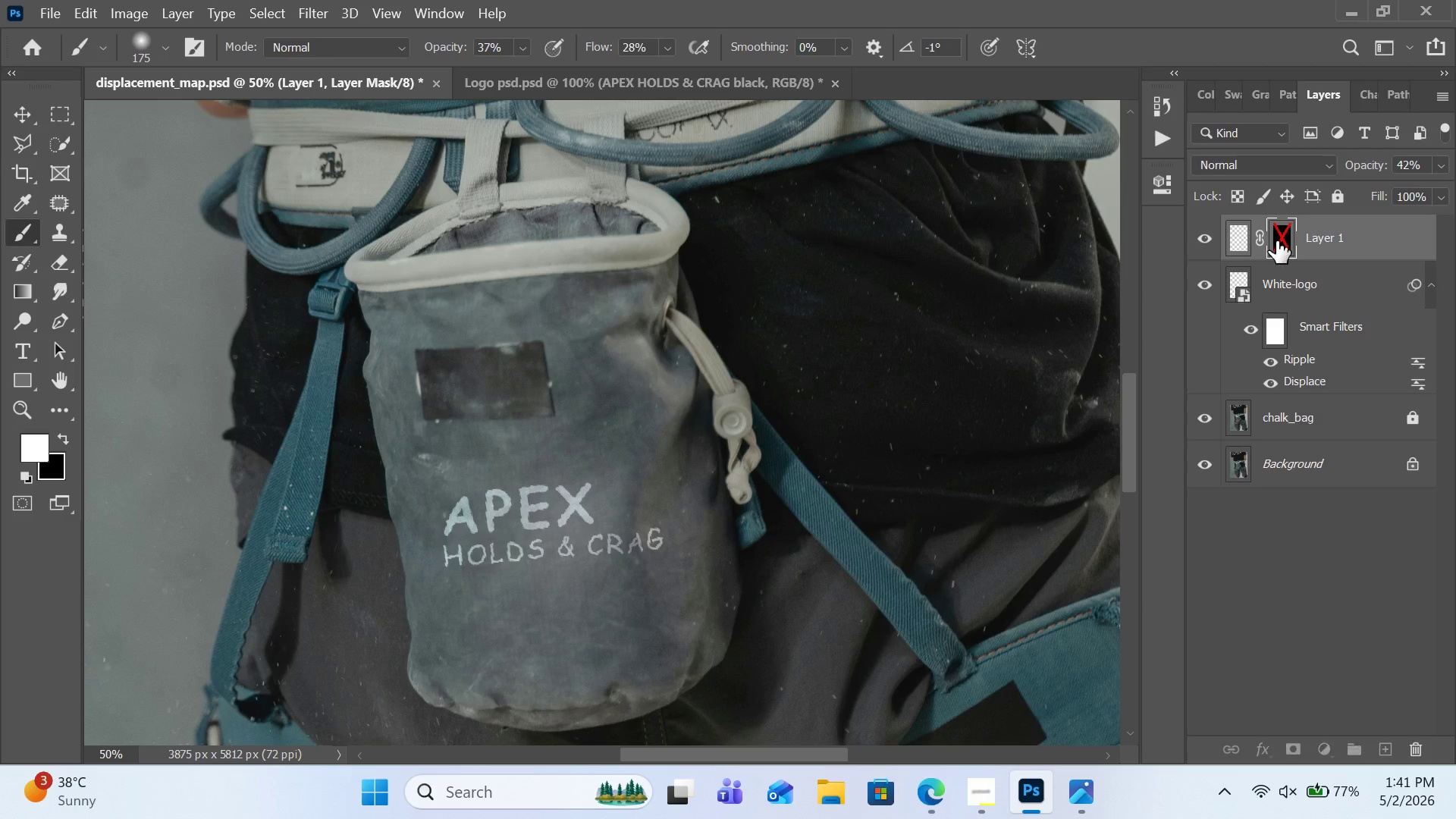 
left_click([1276, 240])
 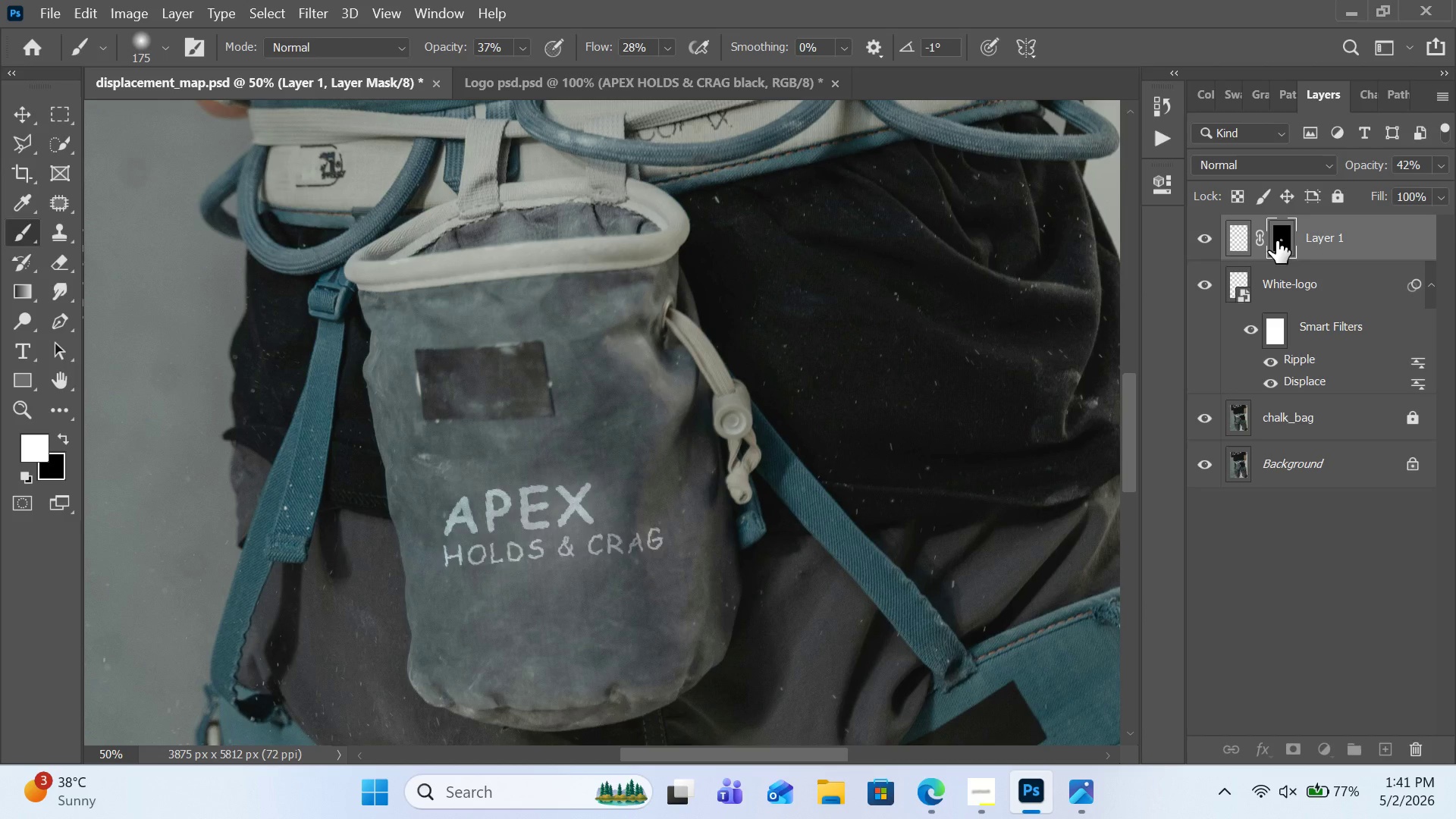 
left_click([1276, 240])
 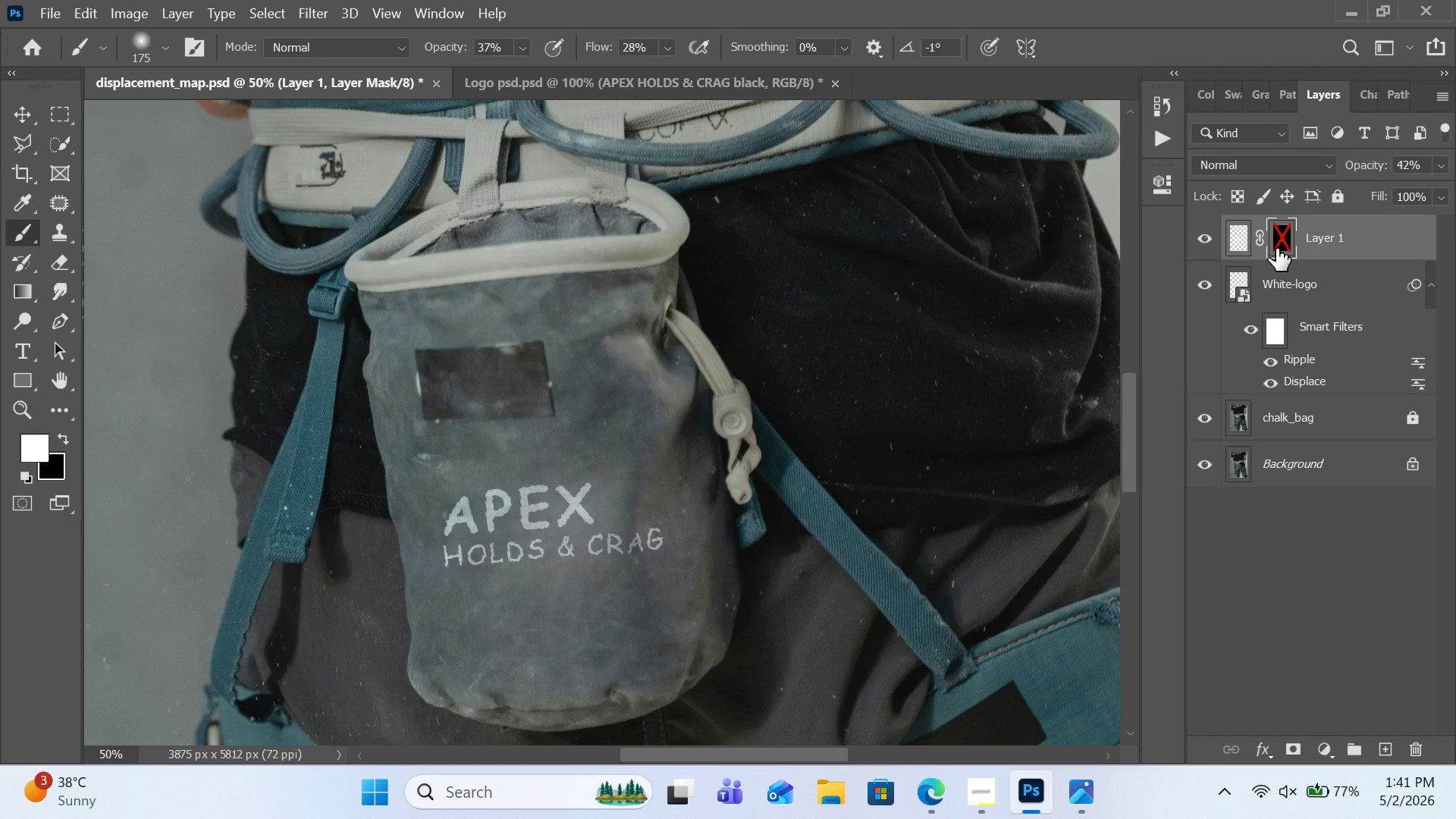 
hold_key(key=ShiftLeft, duration=0.61)
left_click([1276, 245])
 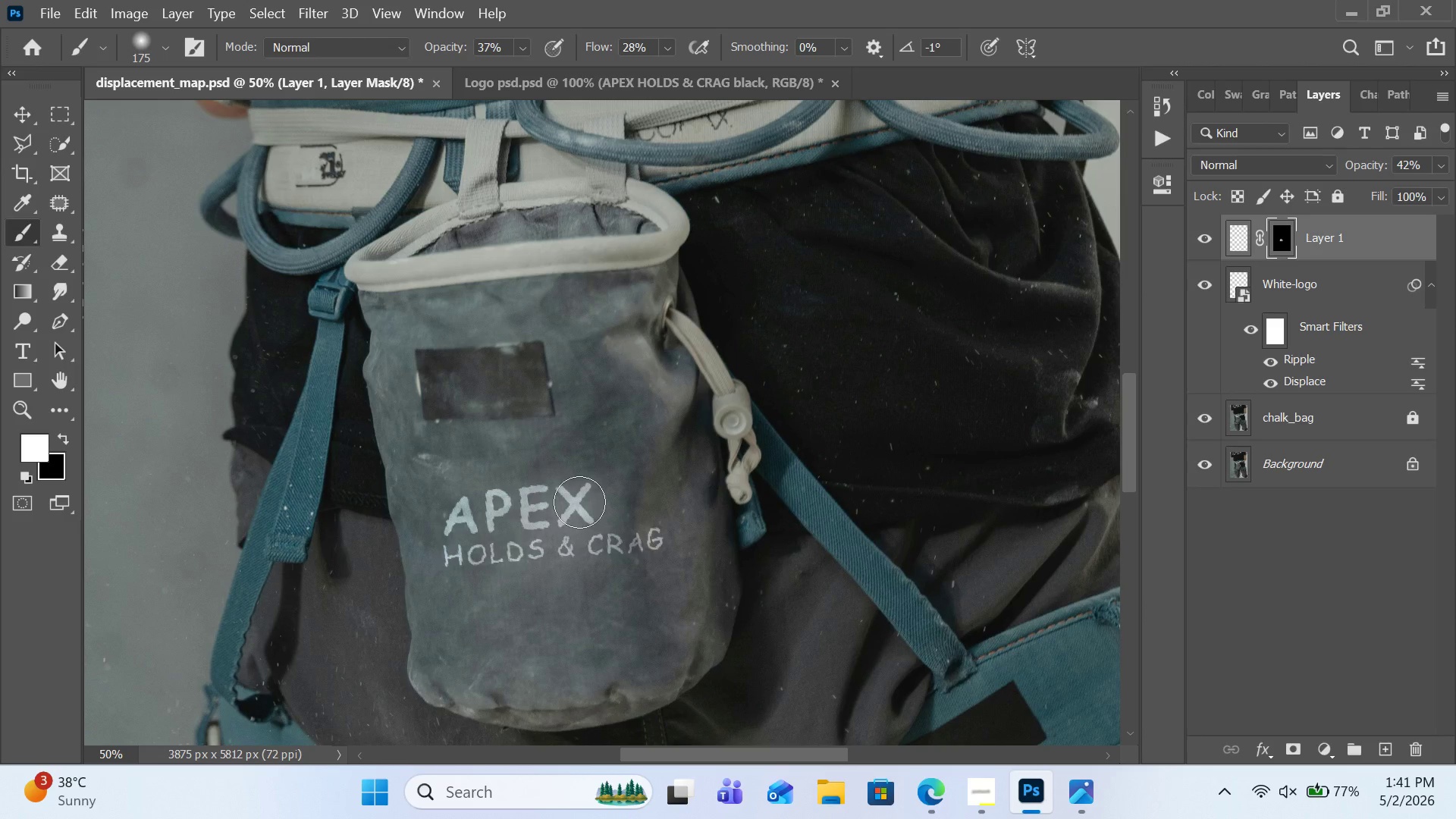 
left_click_drag(start_coordinate=[568, 469], to_coordinate=[635, 463])
 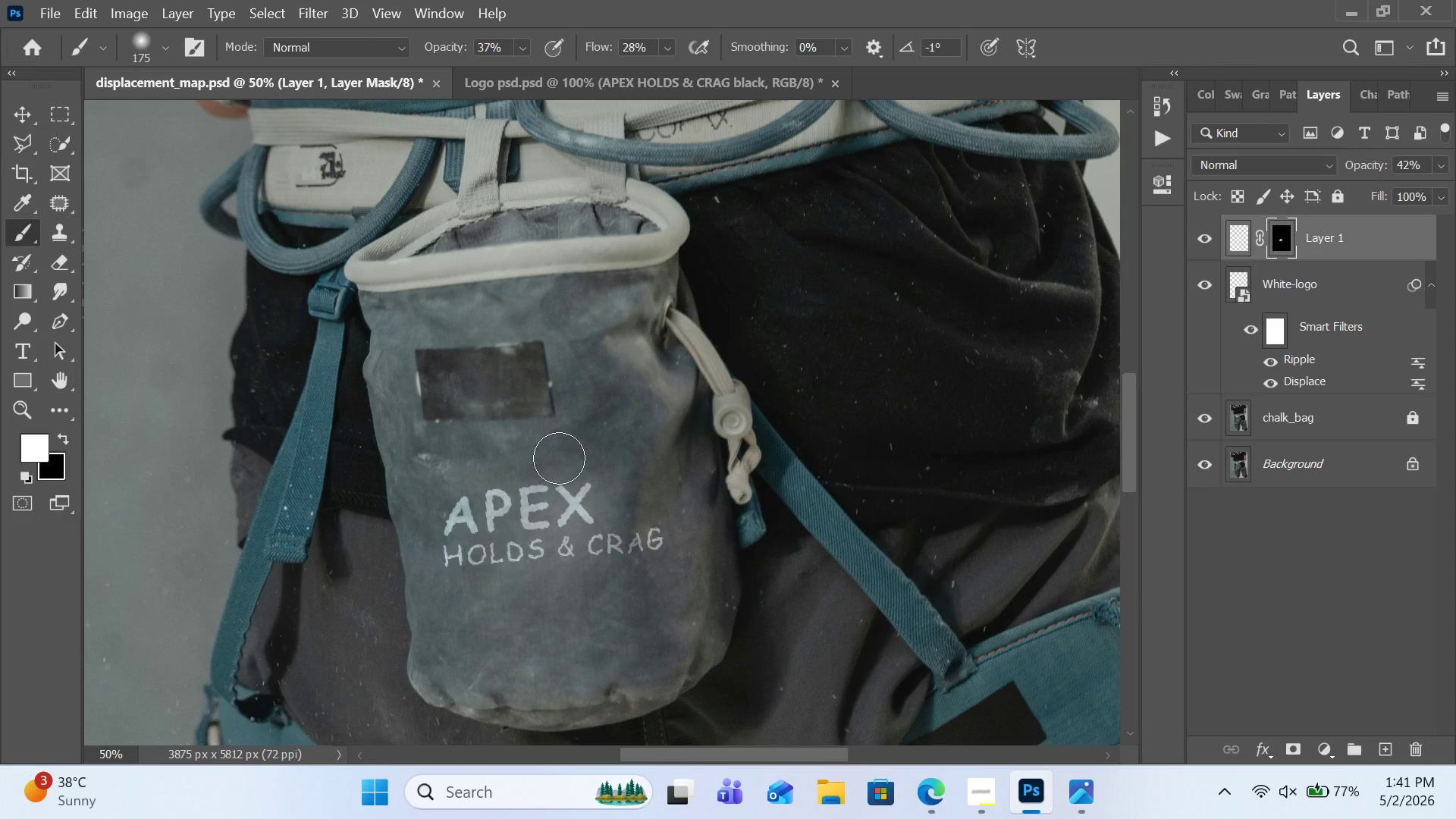 
left_click_drag(start_coordinate=[563, 452], to_coordinate=[648, 525])
 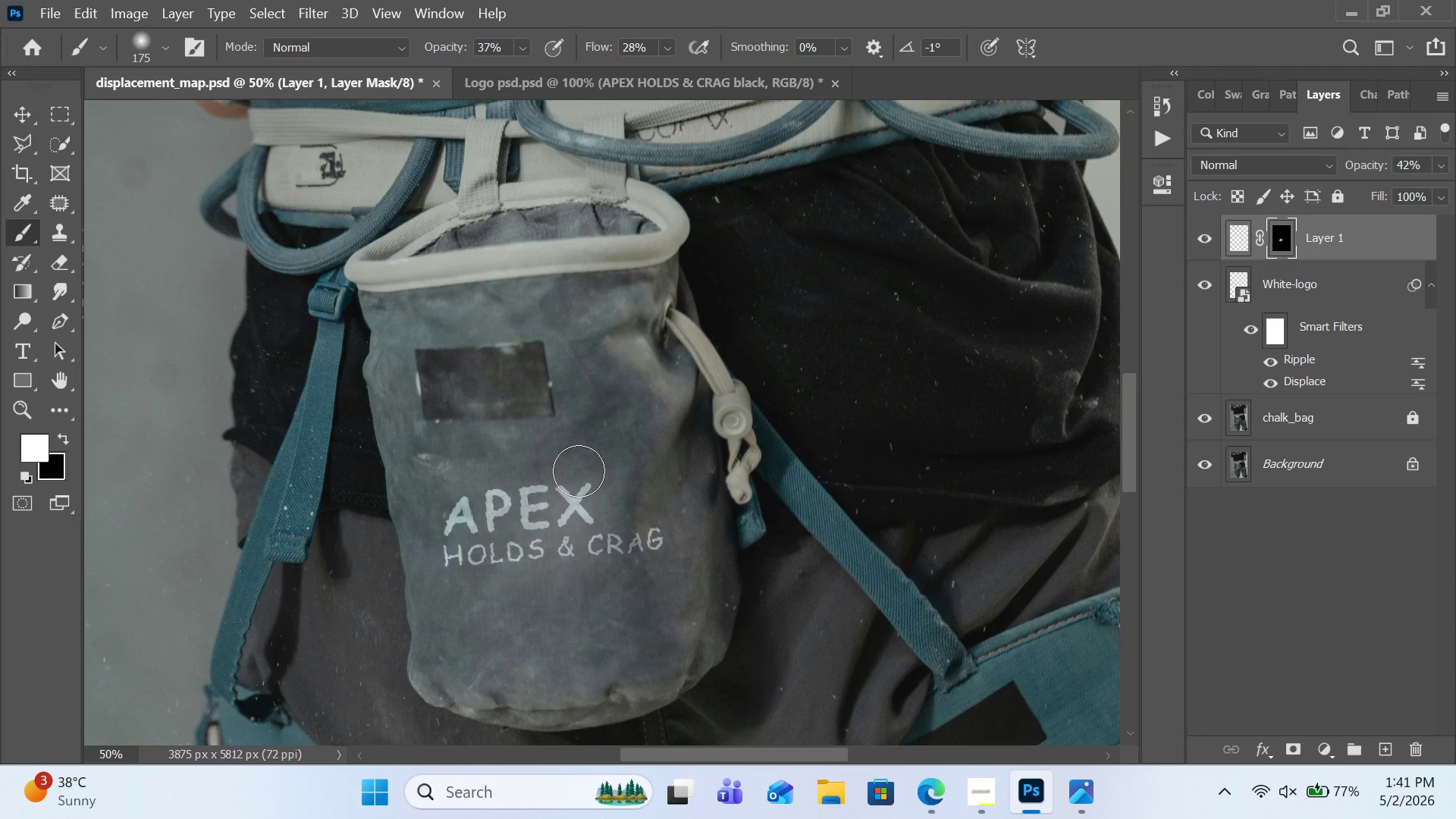 
left_click_drag(start_coordinate=[632, 471], to_coordinate=[573, 466])
 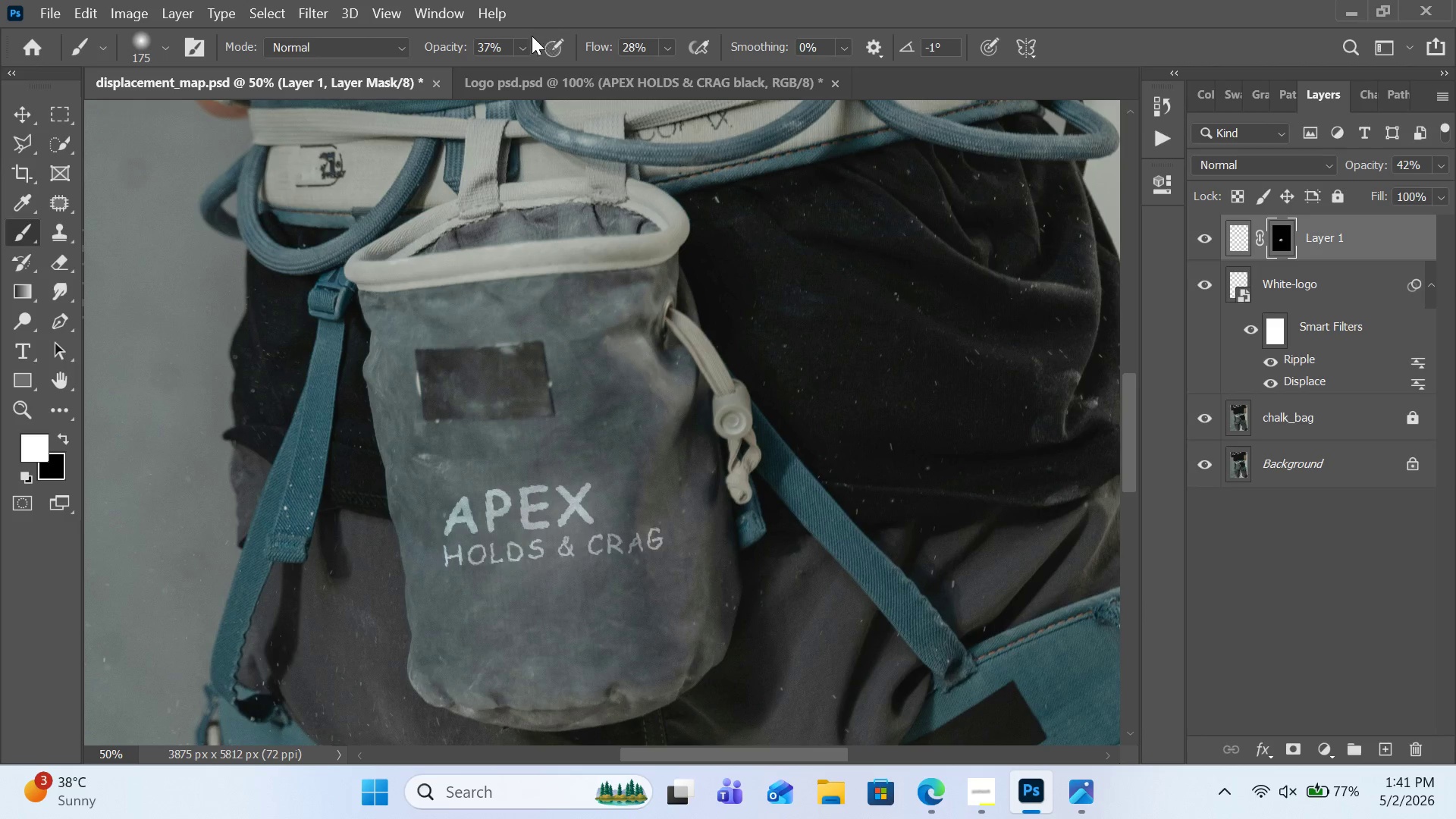 
left_click([516, 49])
 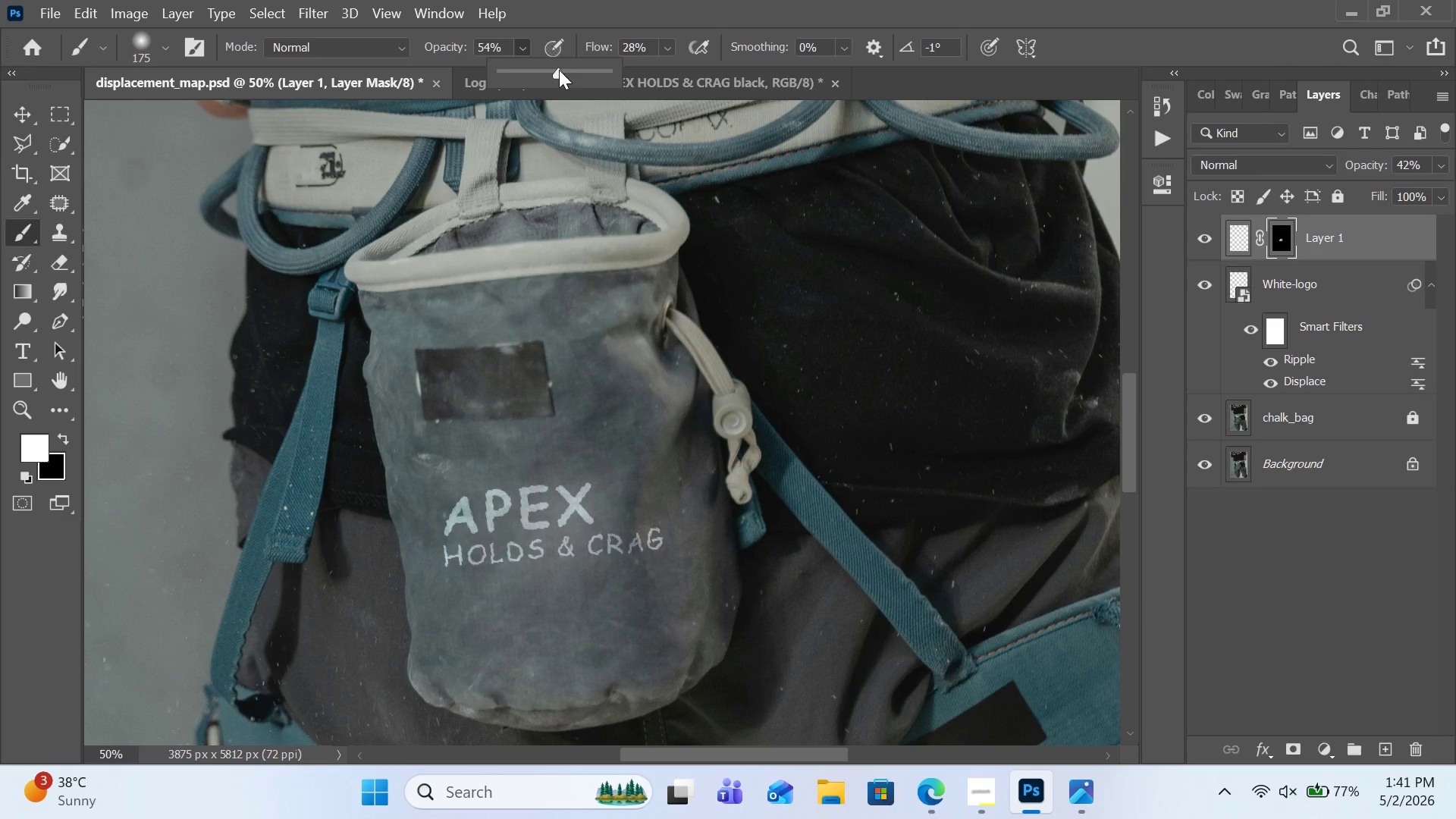 
left_click_drag(start_coordinate=[551, 70], to_coordinate=[559, 70])
 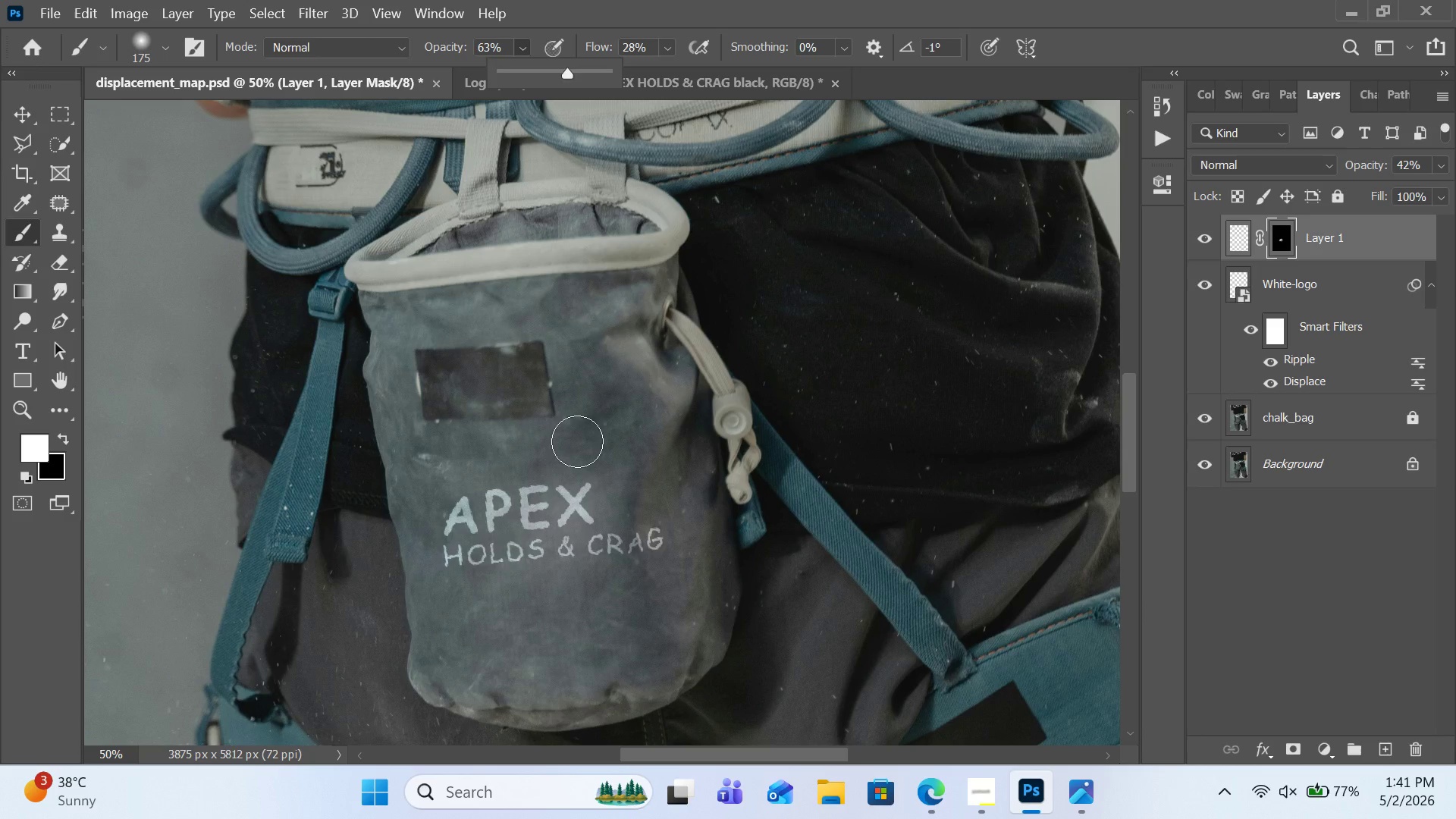 
left_click_drag(start_coordinate=[579, 441], to_coordinate=[620, 504])
 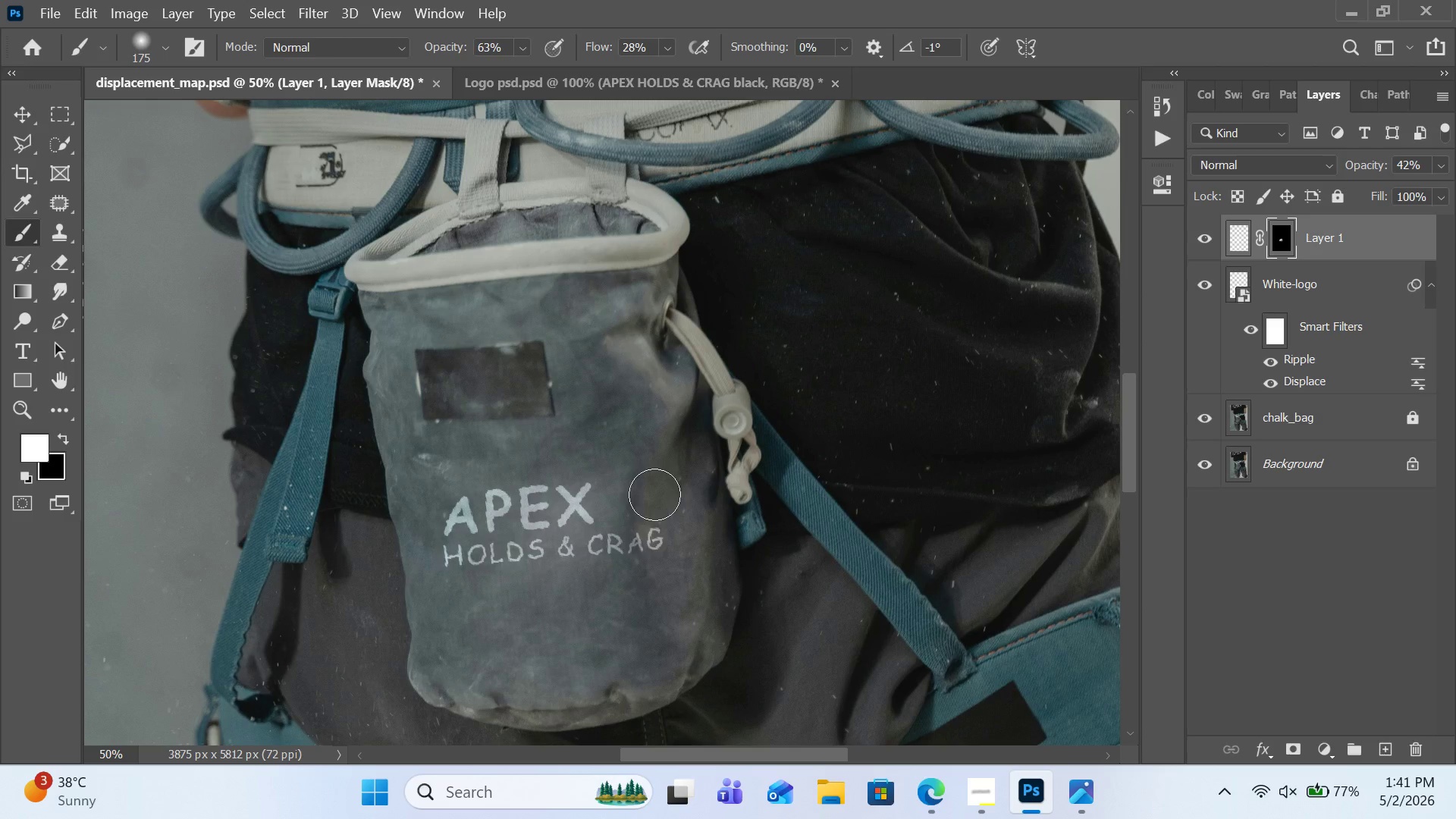 
left_click_drag(start_coordinate=[661, 457], to_coordinate=[635, 561])
 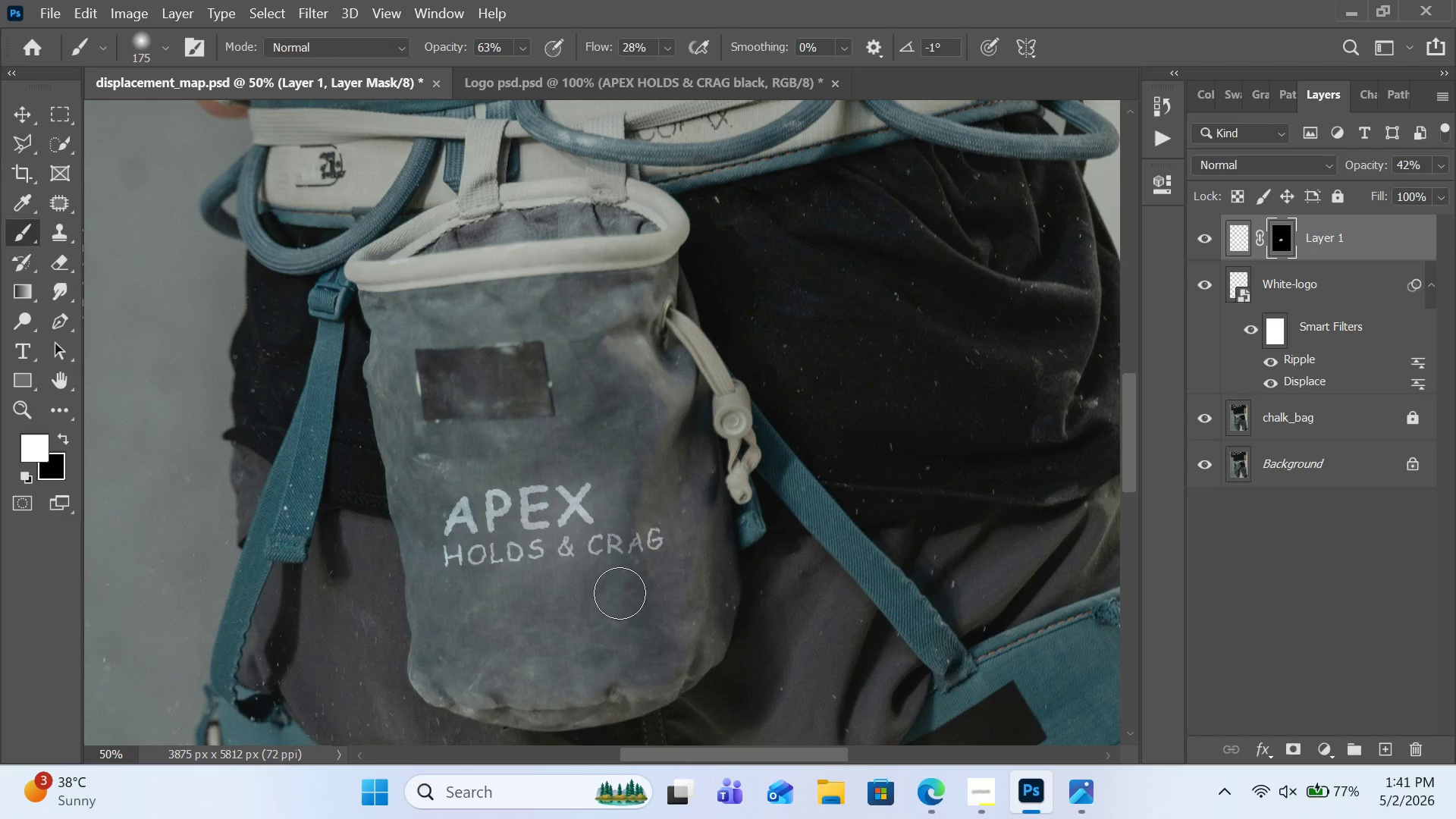 
left_click_drag(start_coordinate=[637, 507], to_coordinate=[620, 593])
 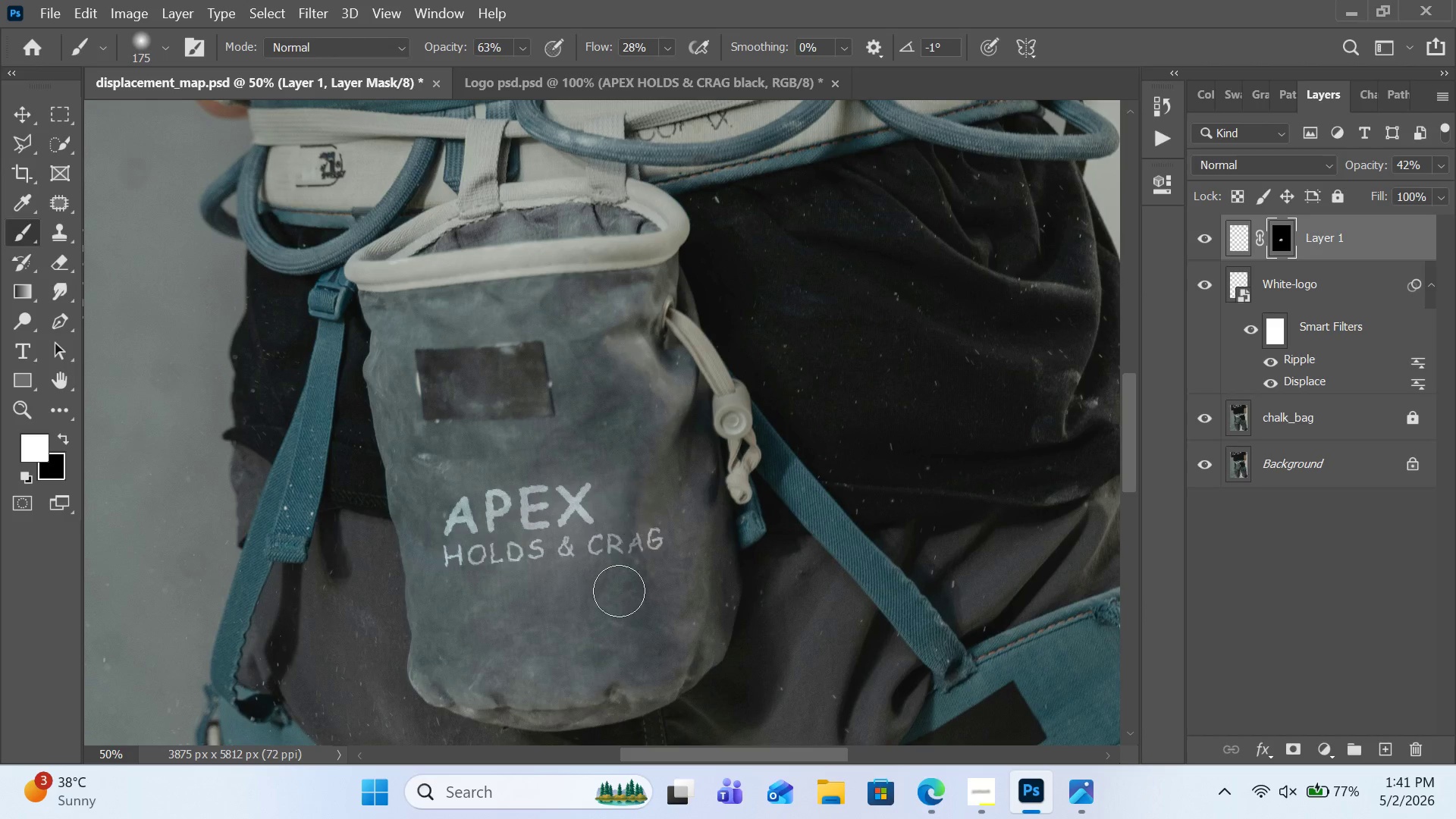 
left_click_drag(start_coordinate=[631, 503], to_coordinate=[601, 612])
 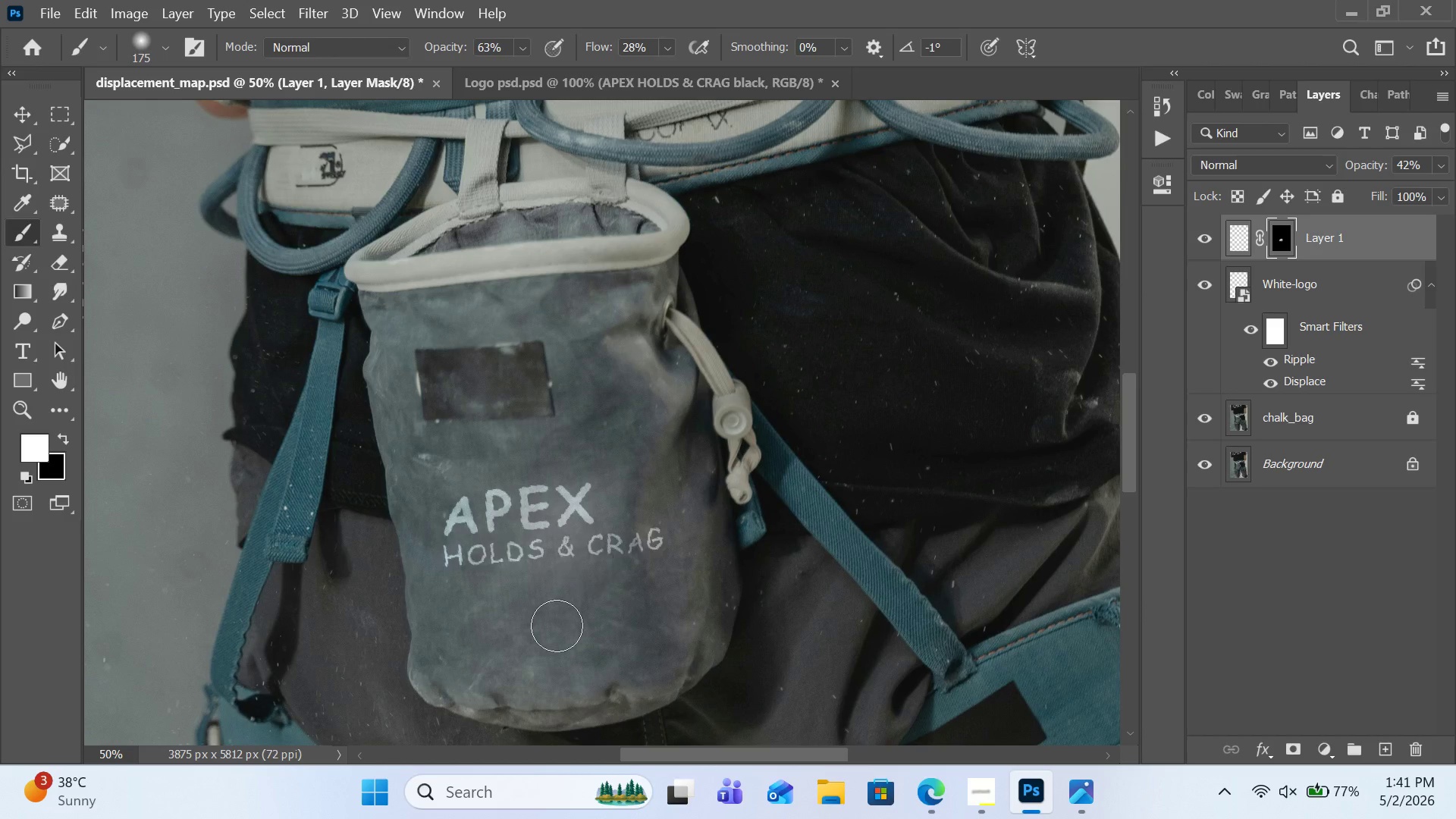 
left_click_drag(start_coordinate=[585, 561], to_coordinate=[520, 655])
 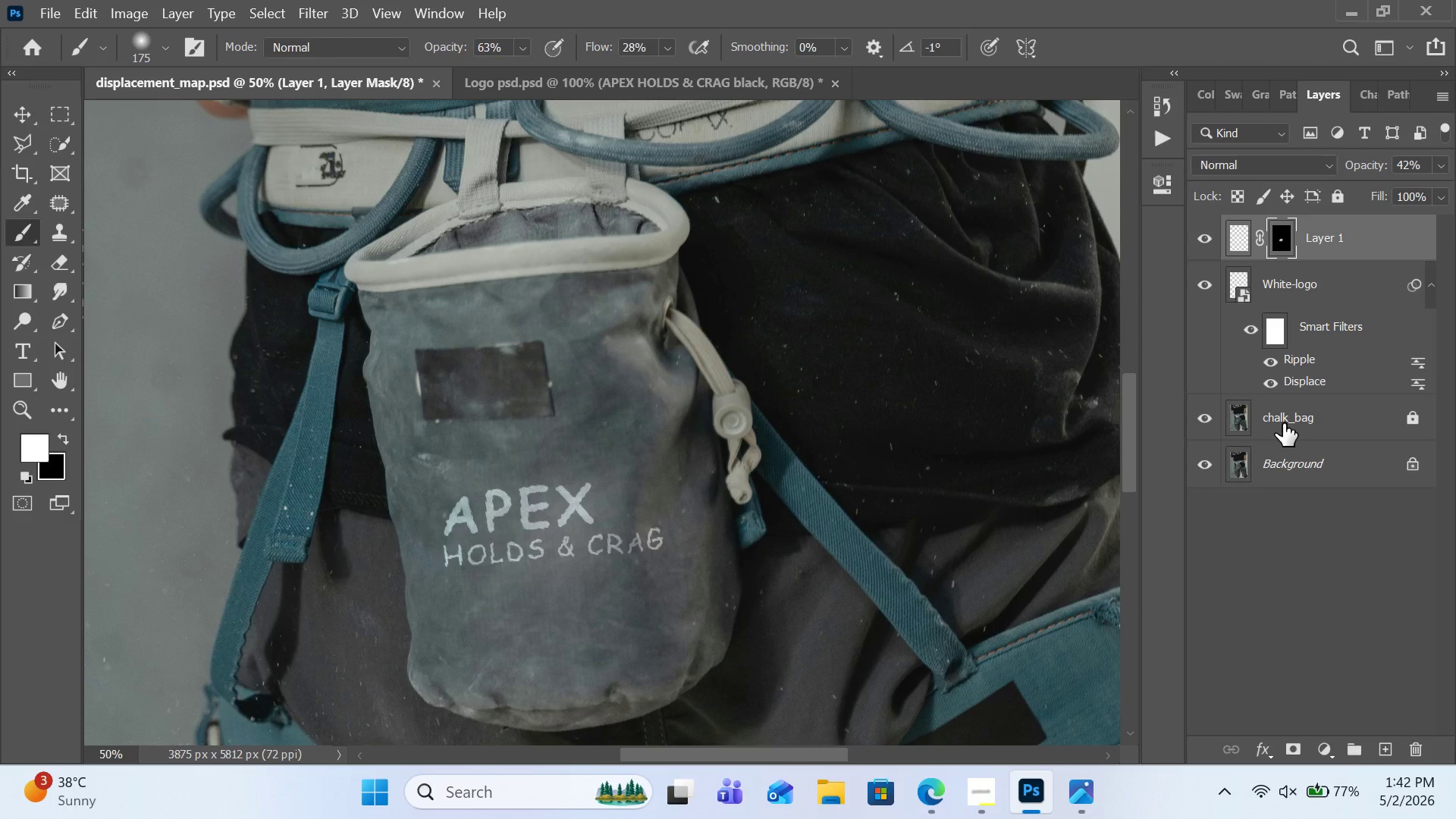 
wait(43.55)
 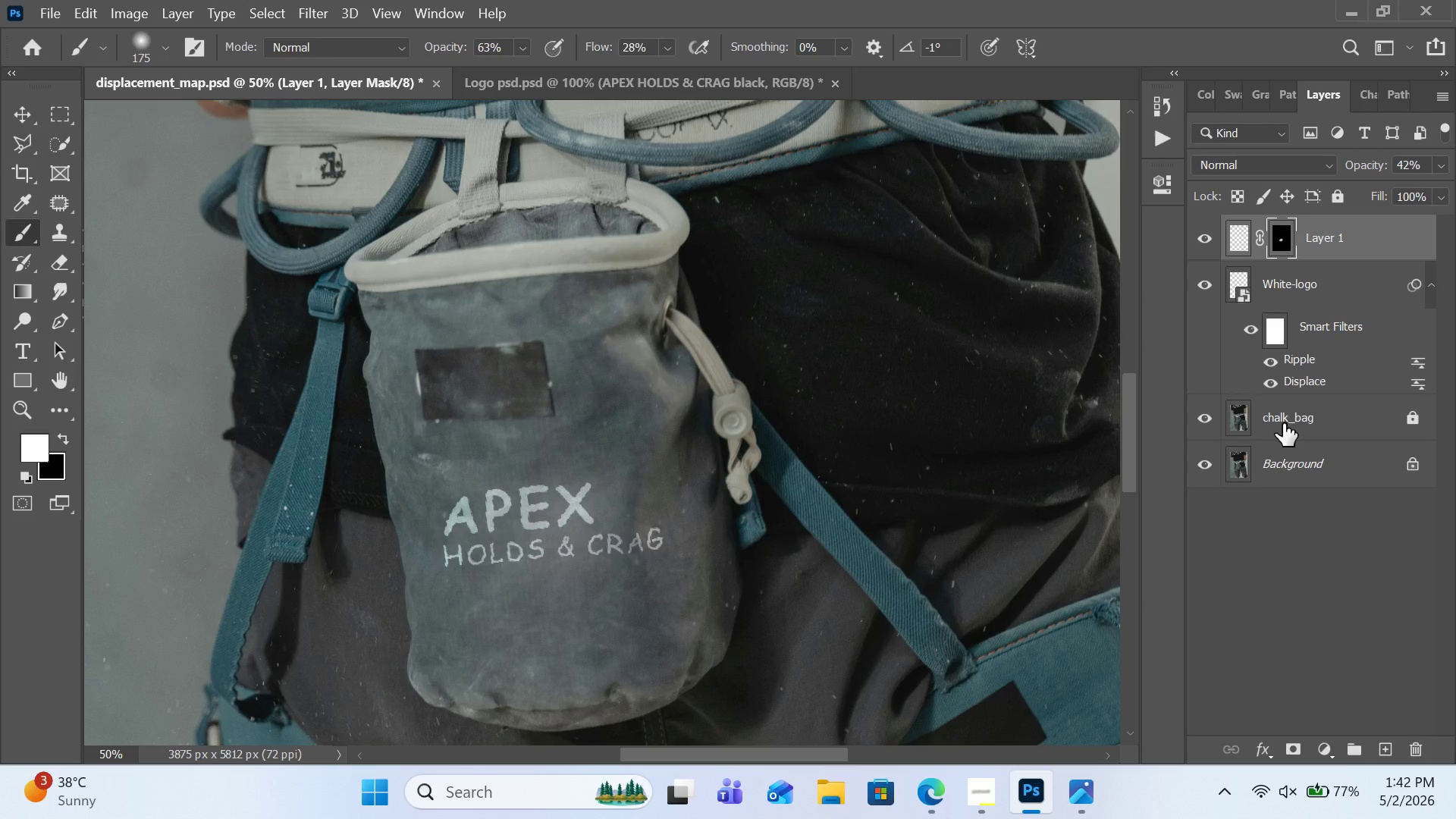 
key(Control+Minus)
 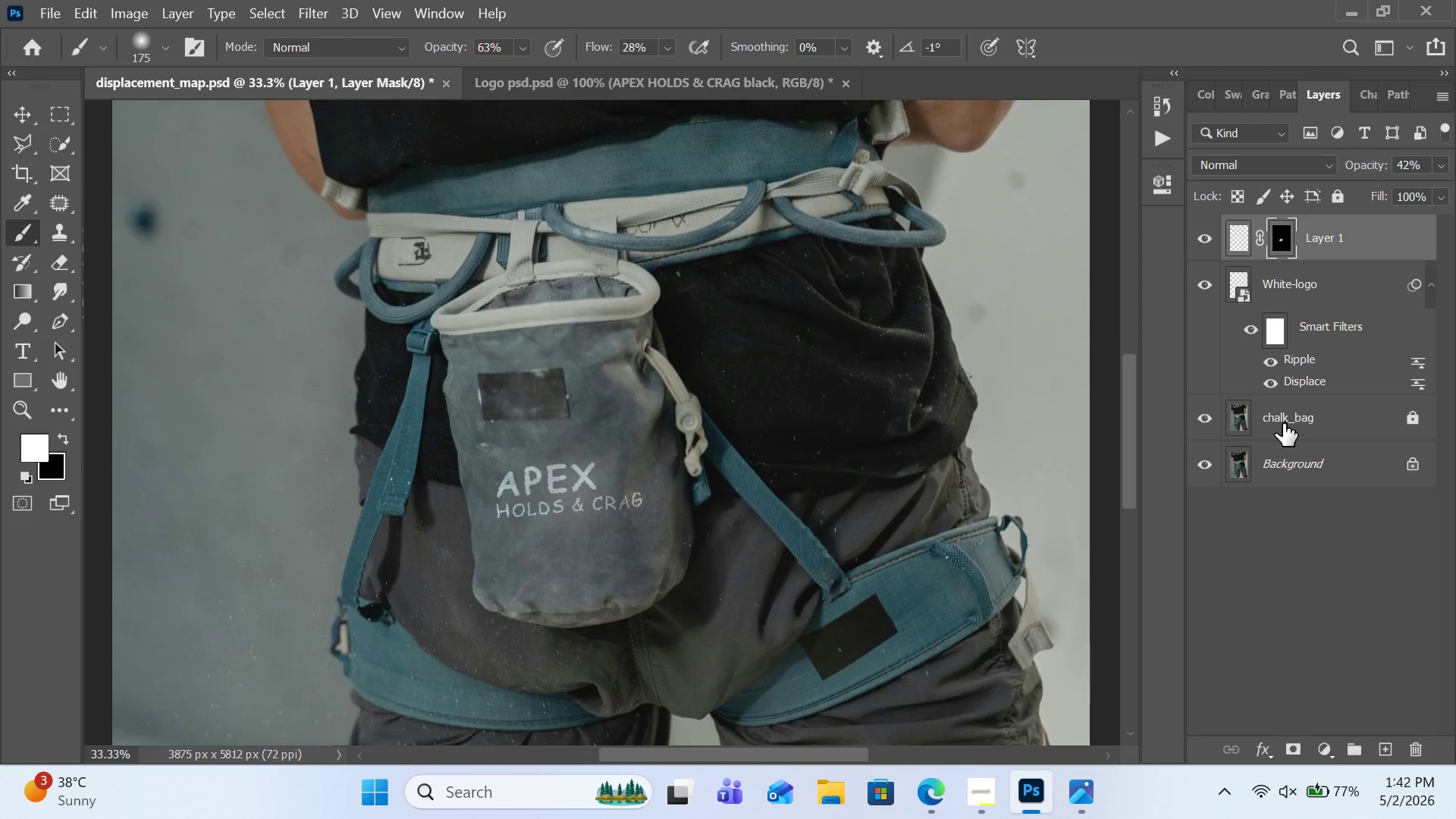 
key(Control+Minus)
 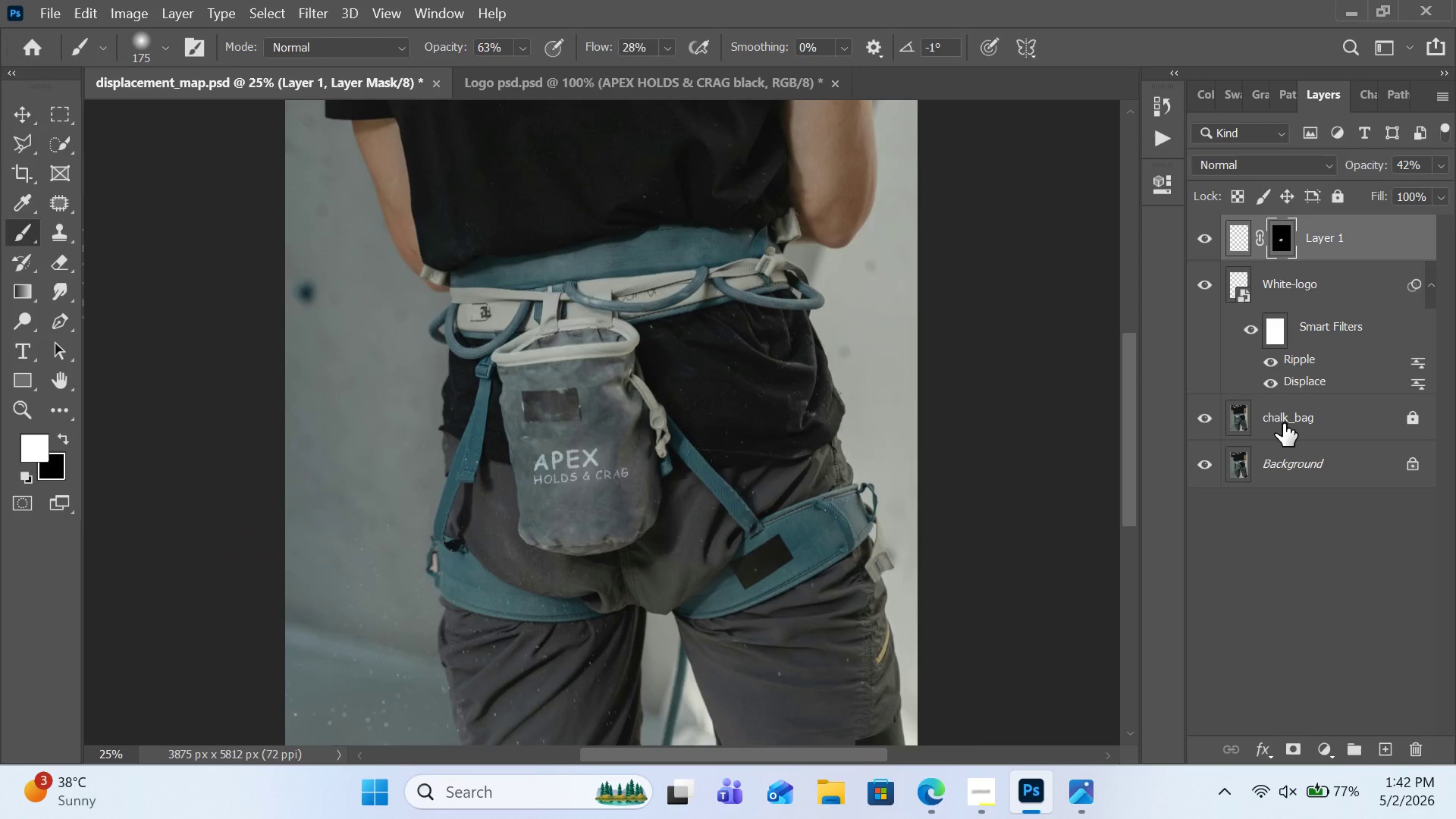 
key(Control+Minus)
 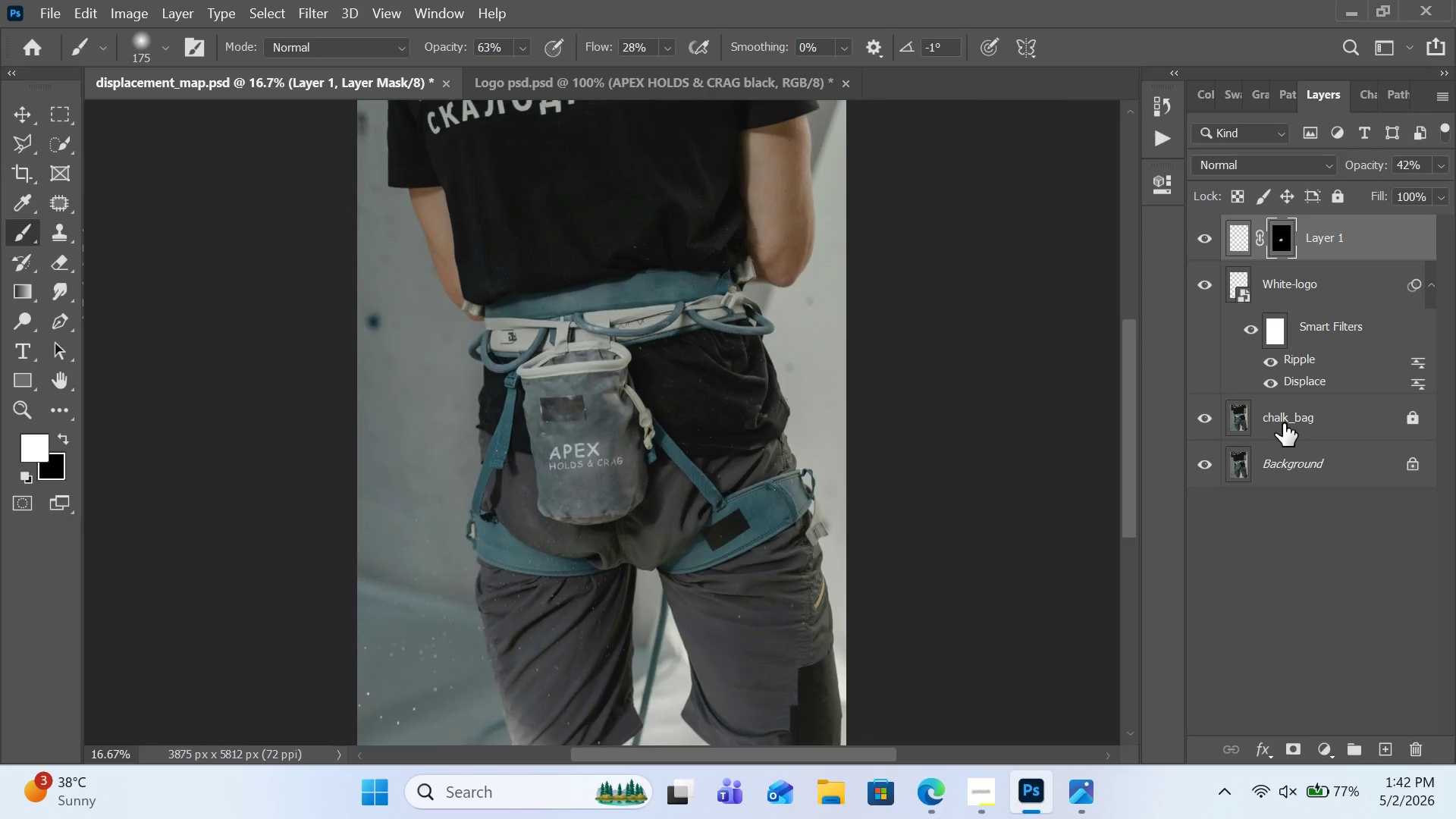 
key(Control+Minus)
 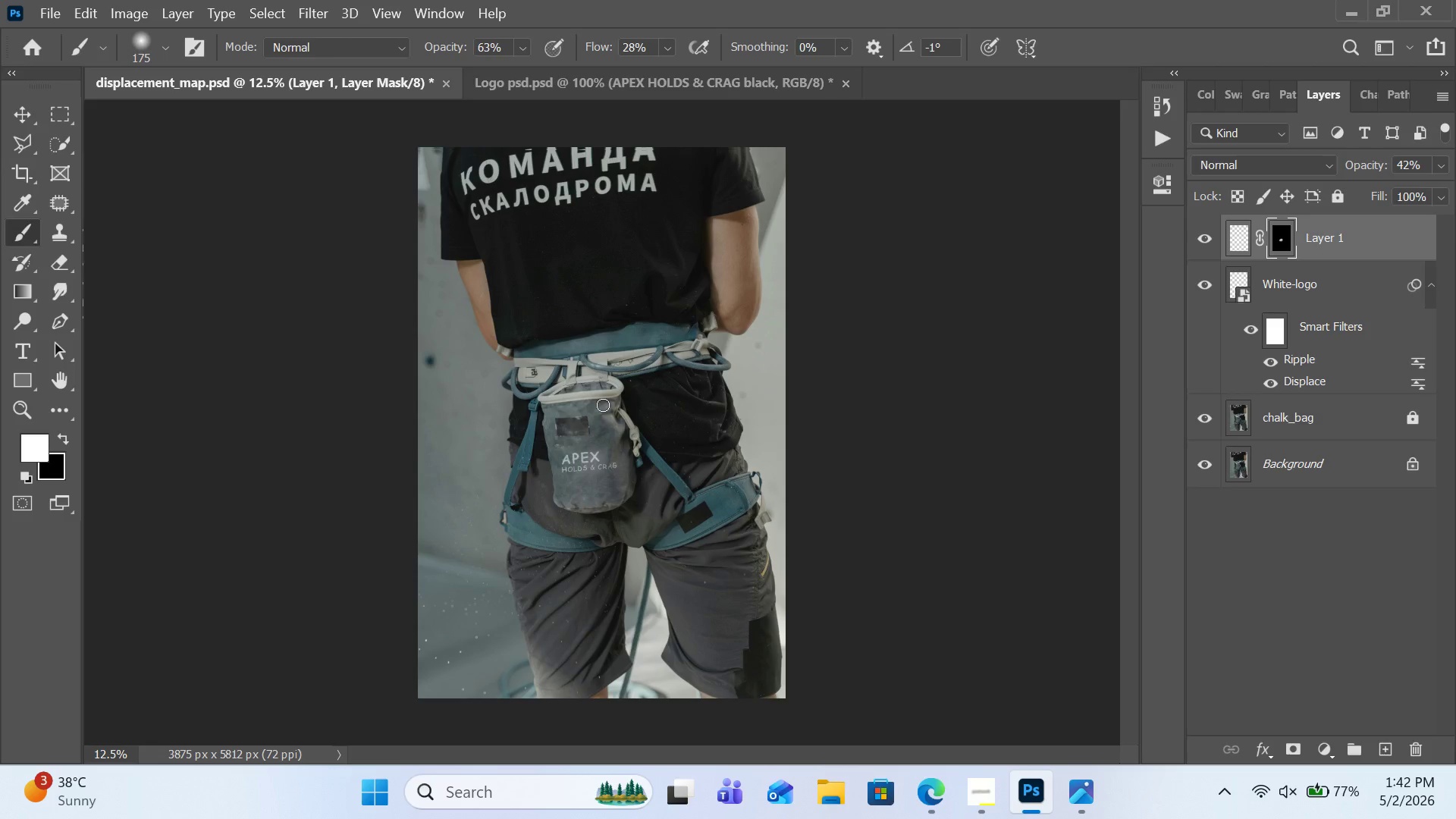 
wait(22.45)
 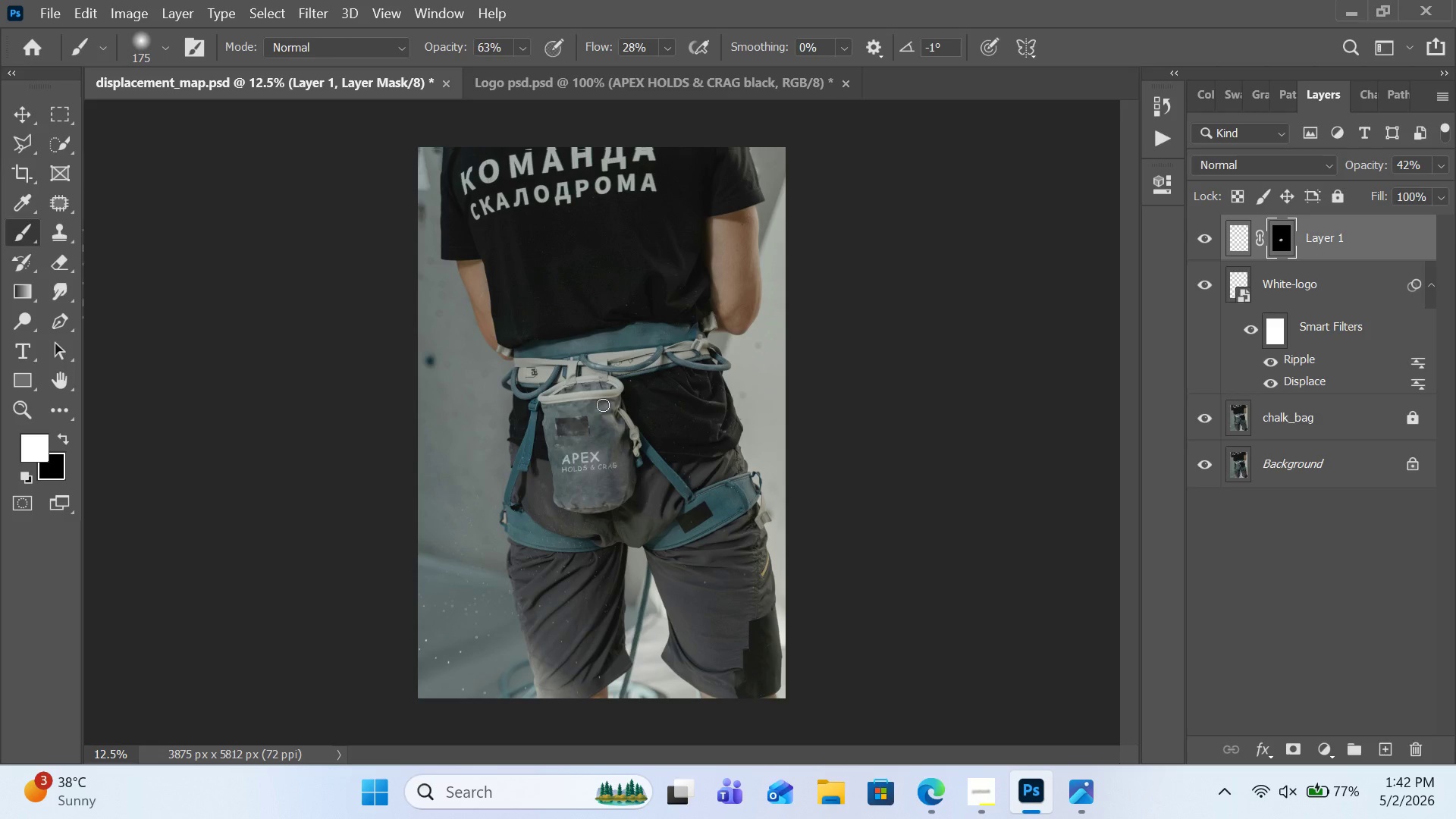 
left_click([1317, 742])
 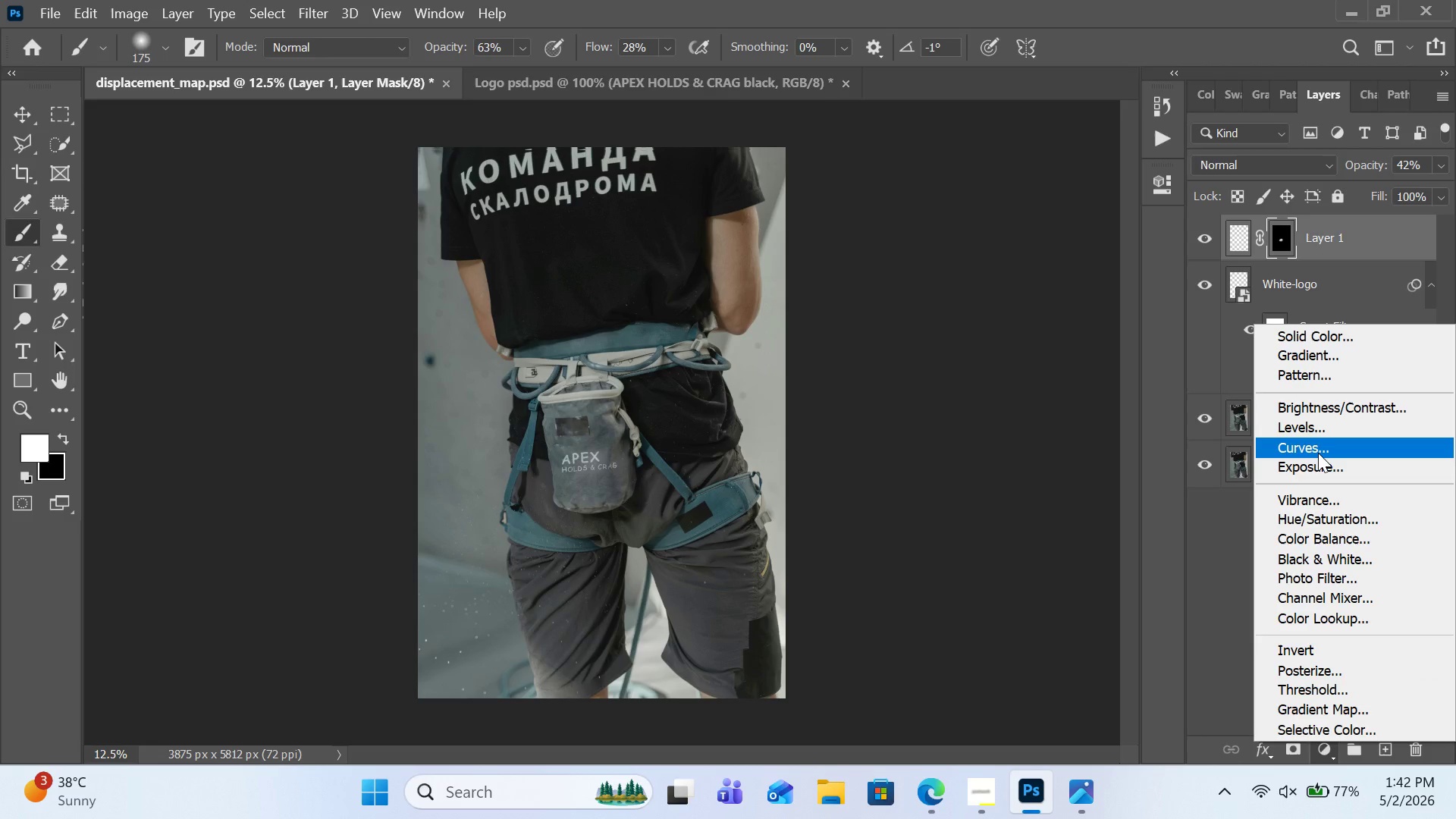 
left_click([1318, 453])
 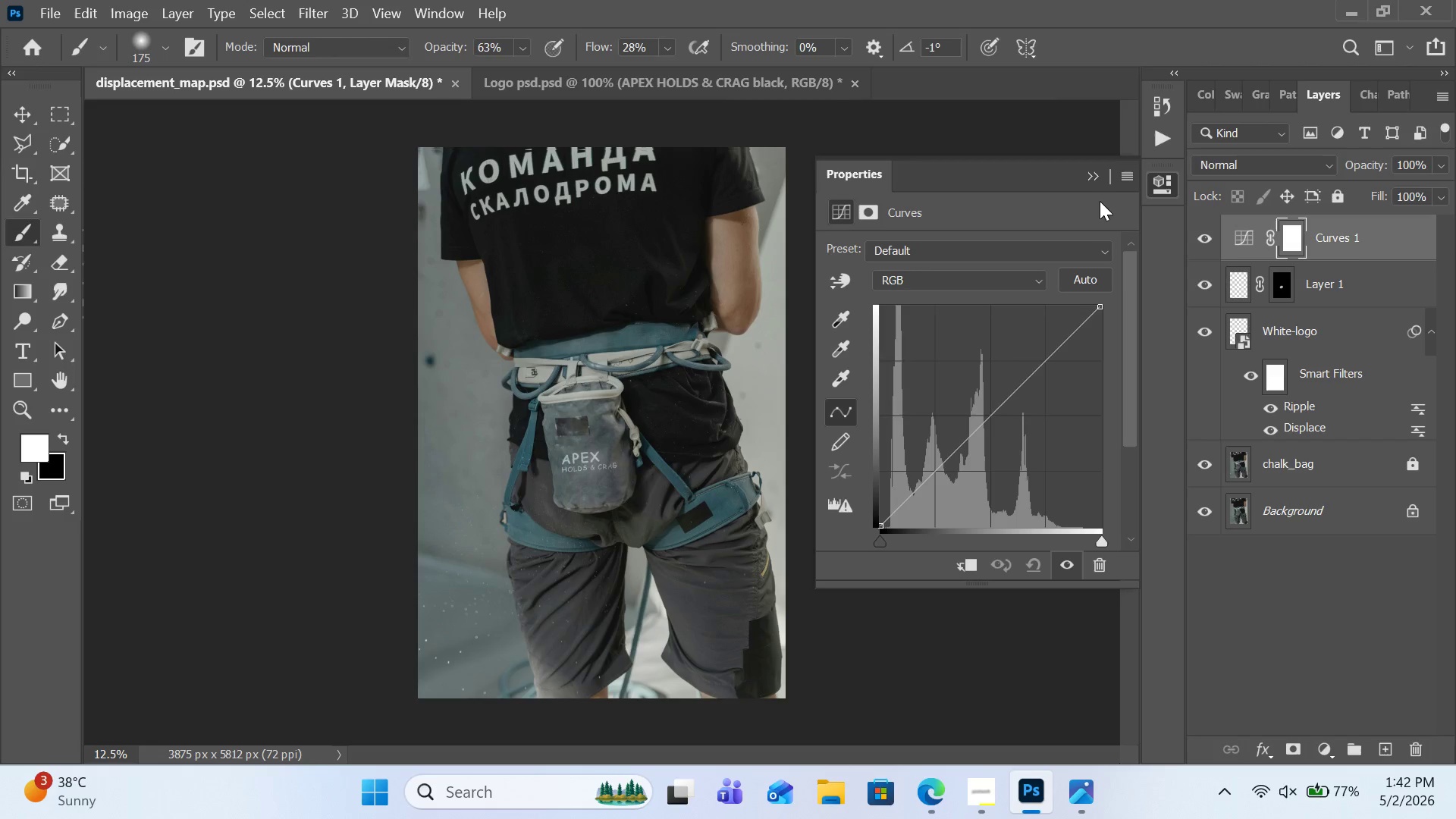 
left_click([1122, 181])
 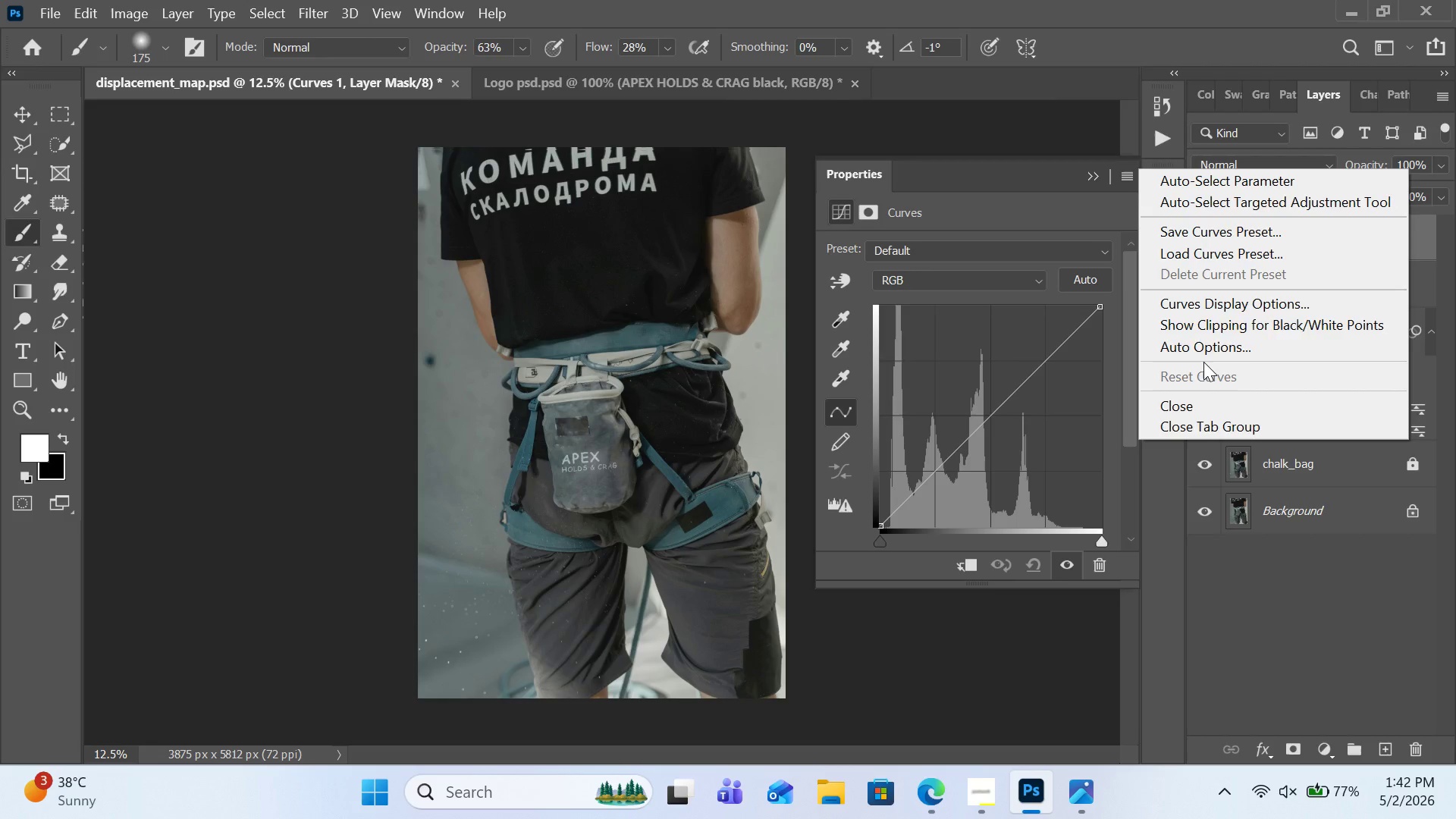 
left_click([1214, 350])
 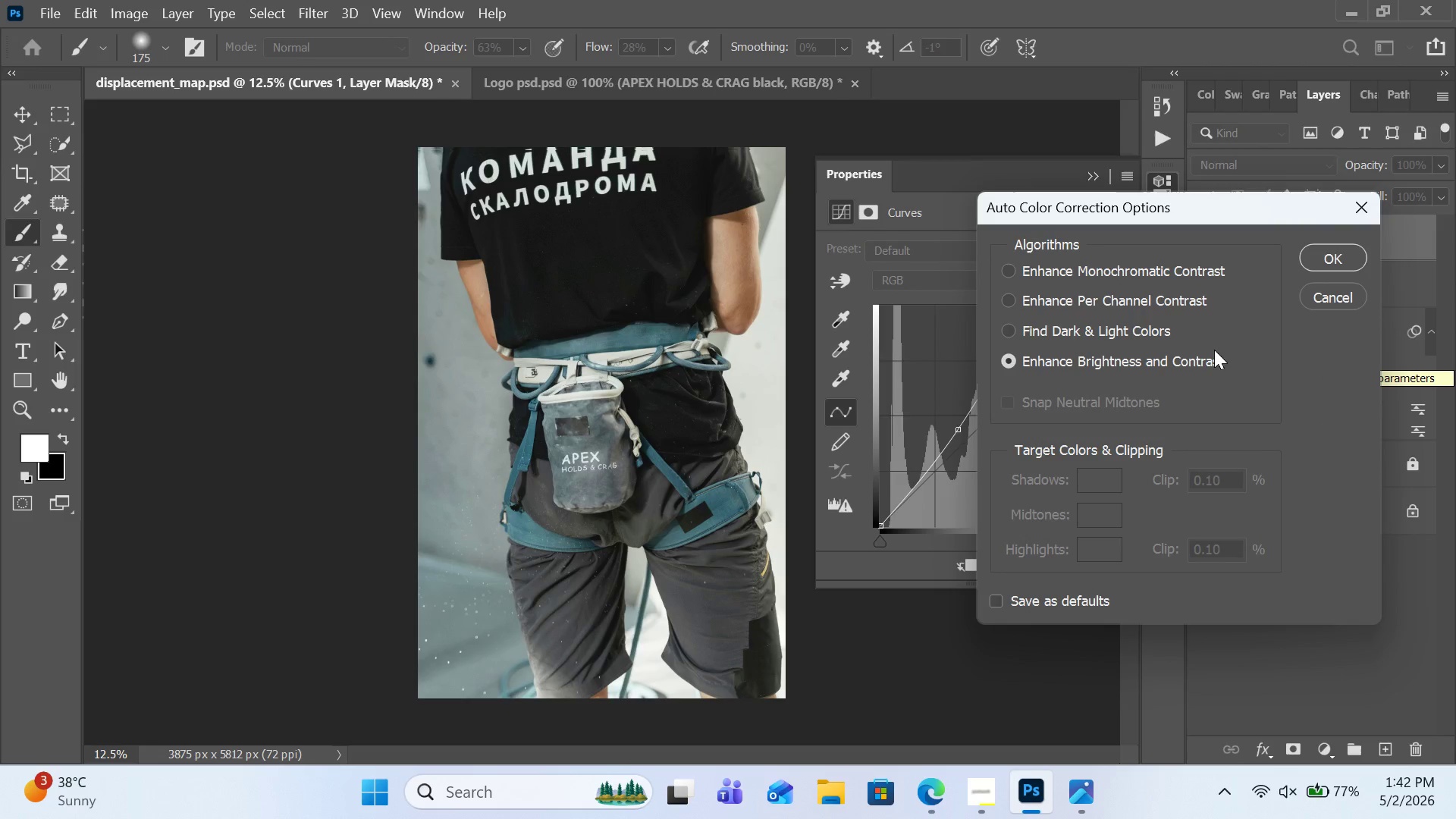 
left_click([1098, 334])
 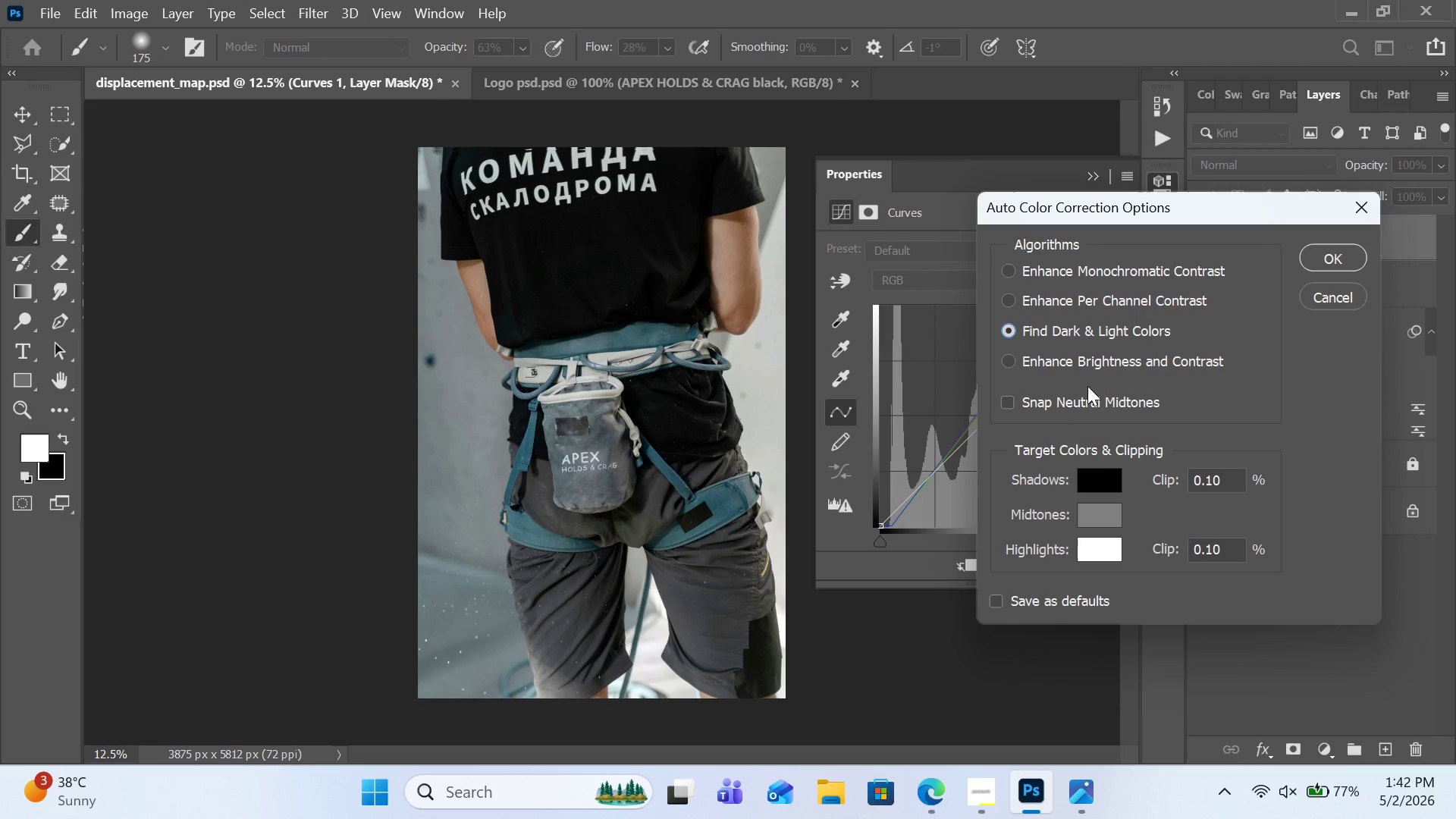 
left_click([1087, 397])
 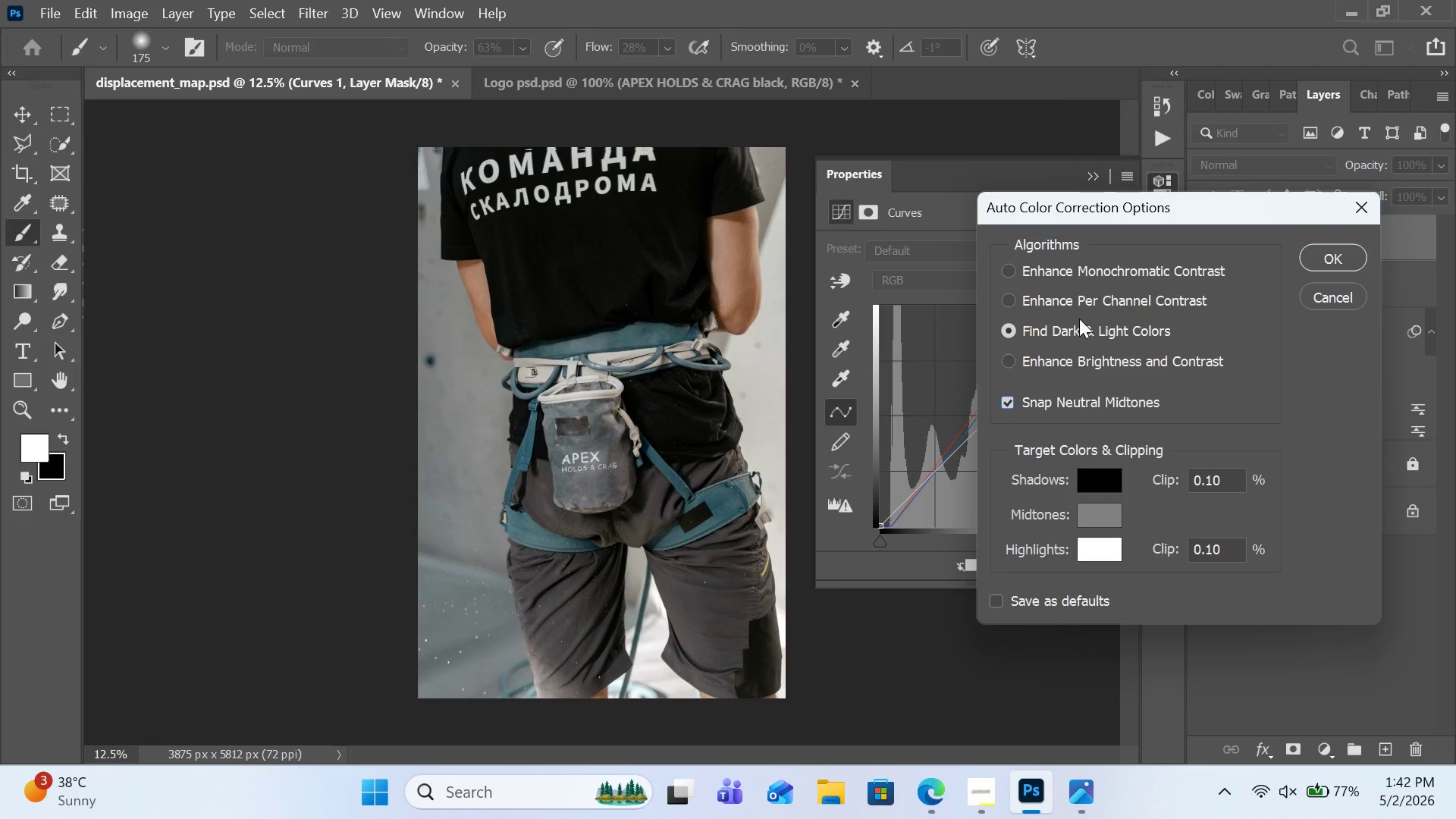 
left_click([1079, 312])
 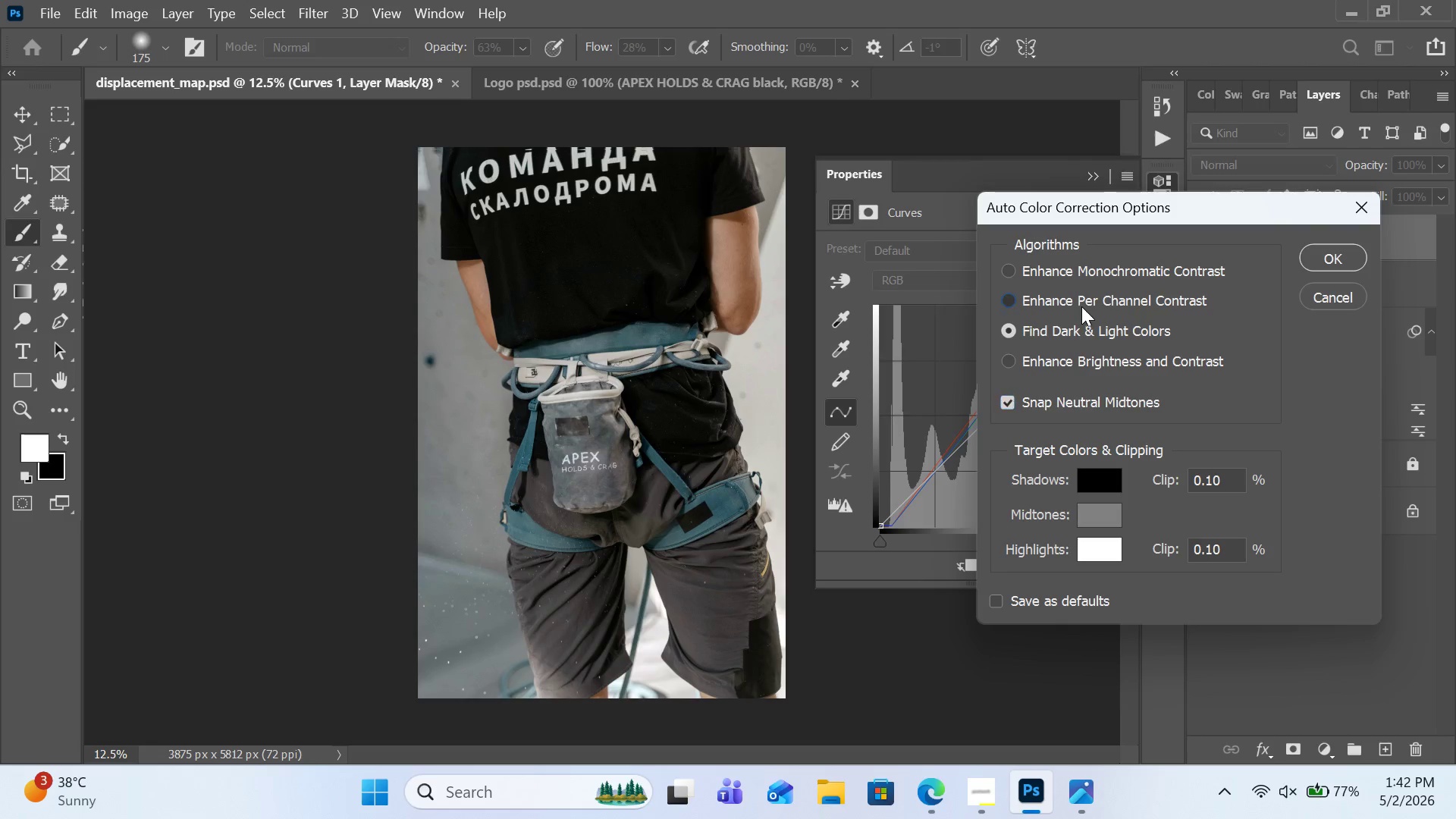 
left_click([1081, 306])
 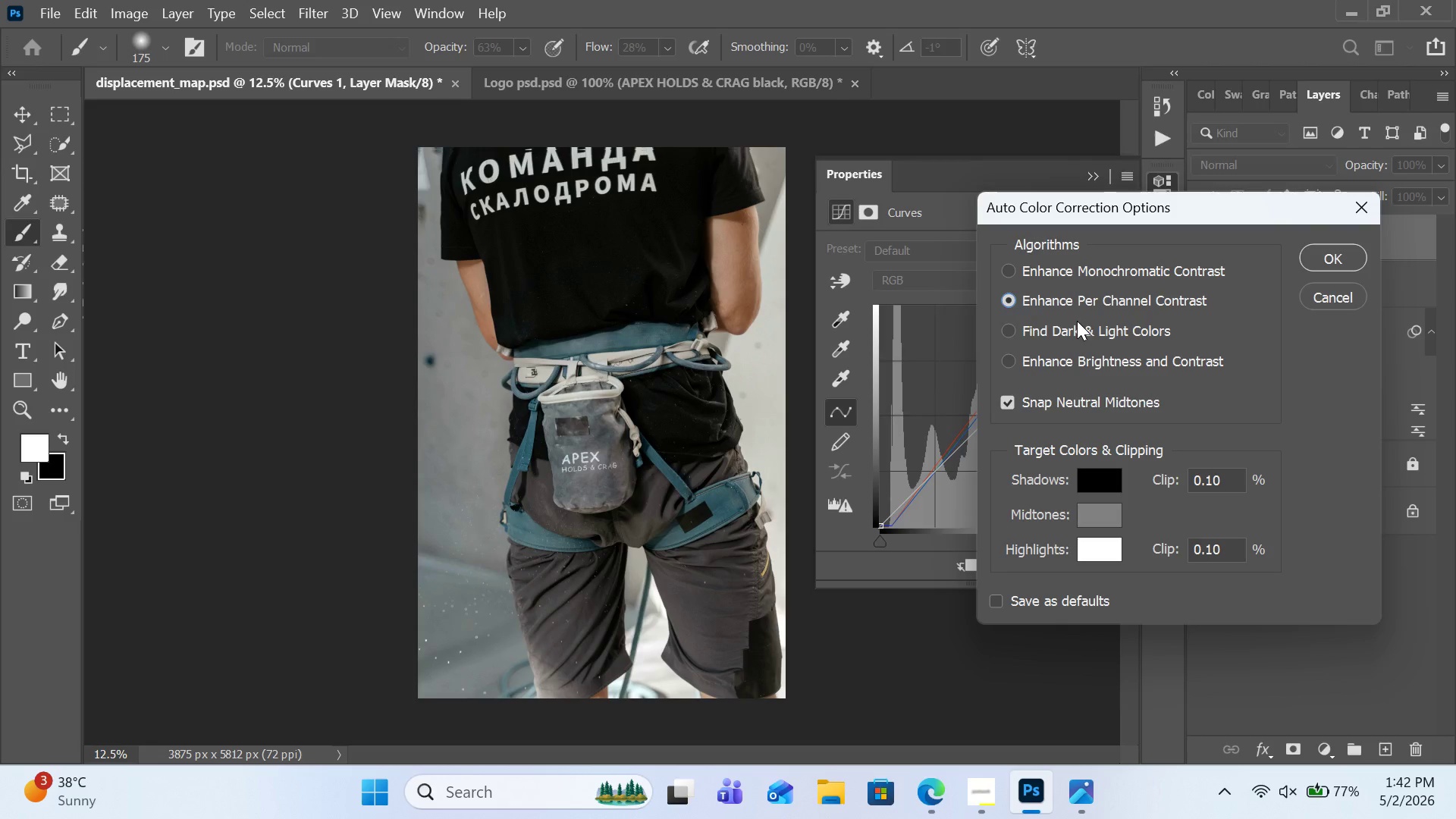 
left_click([1075, 328])
 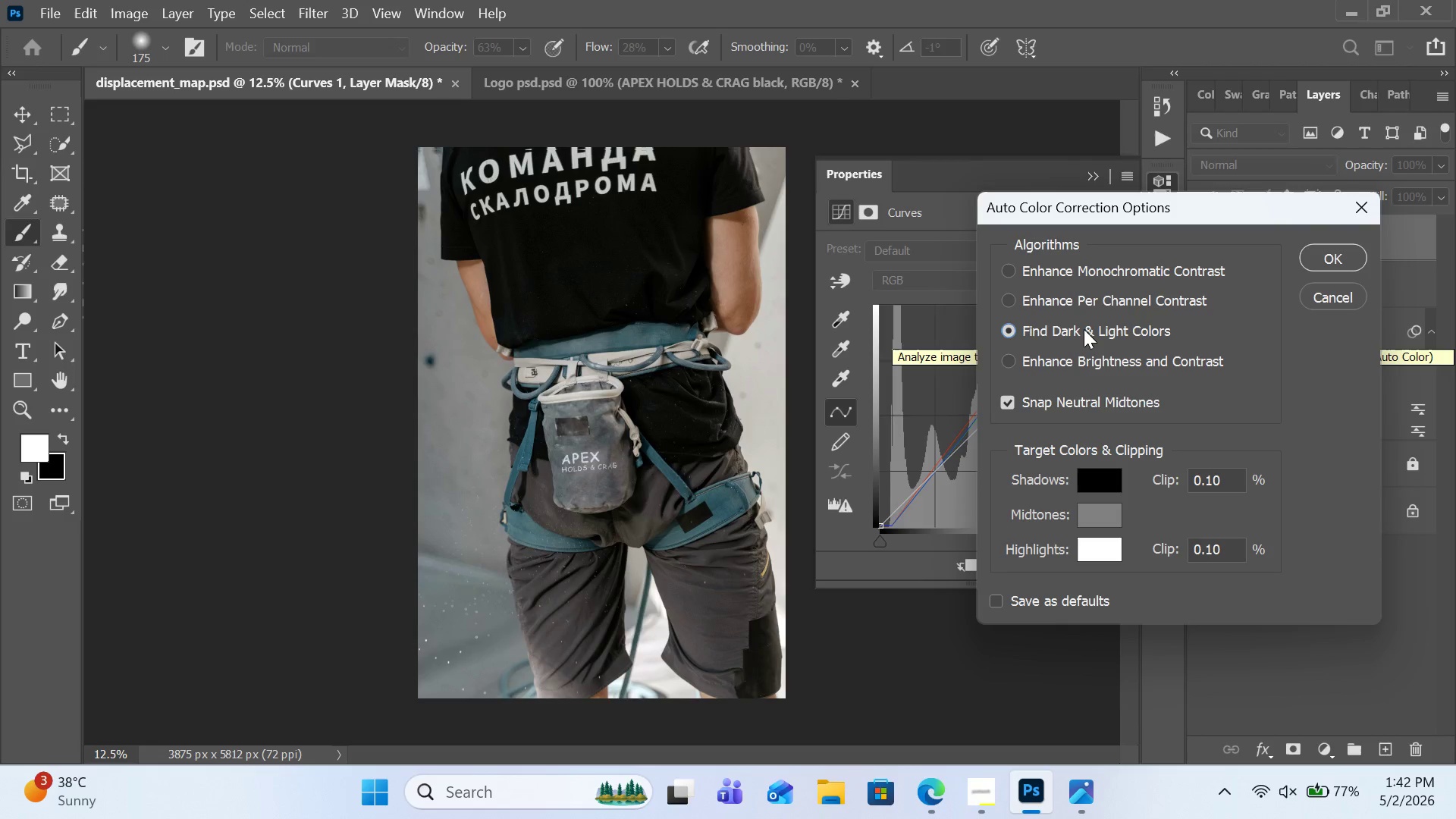 
wait(7.14)
 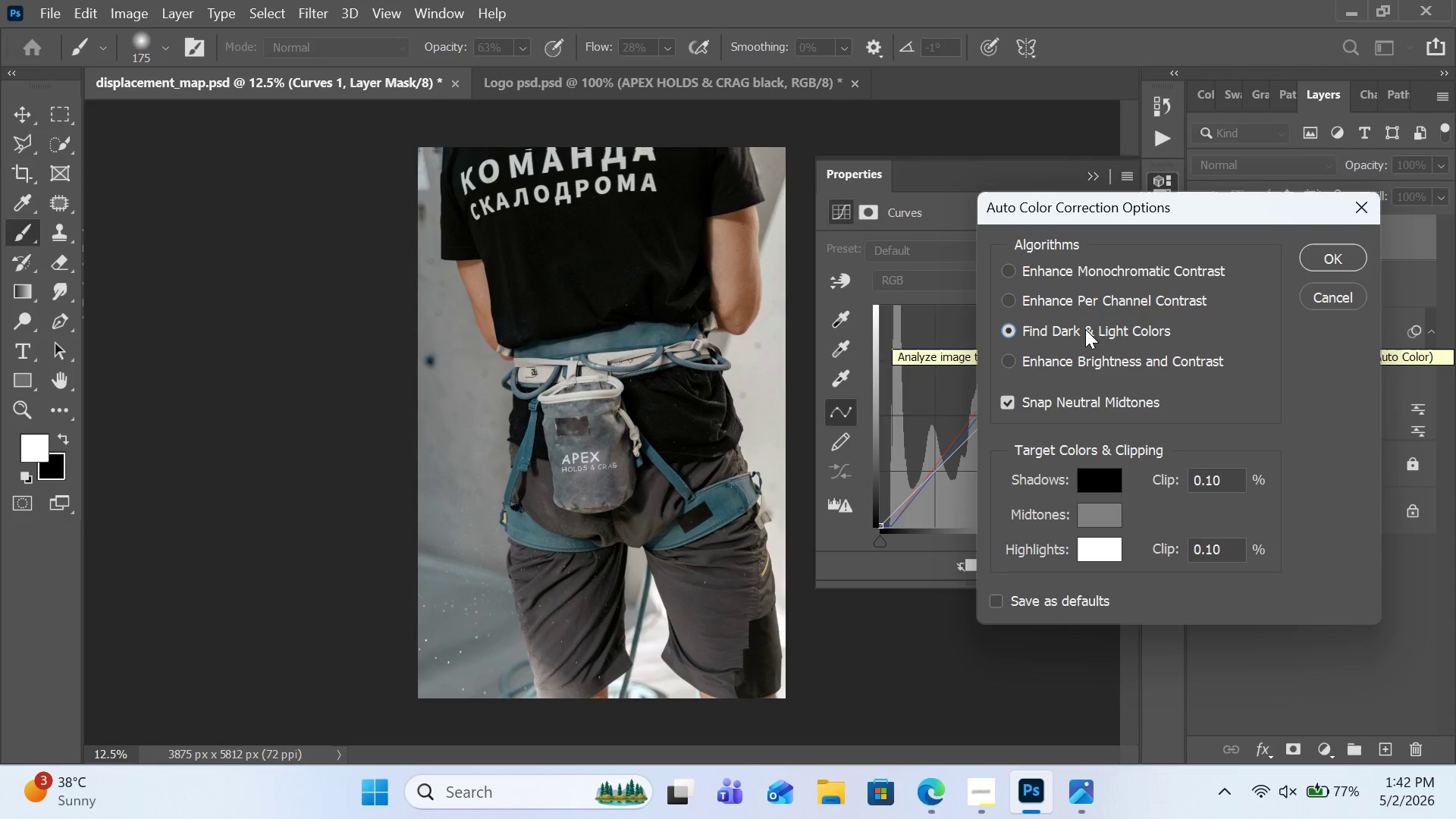 
left_click([1320, 256])
 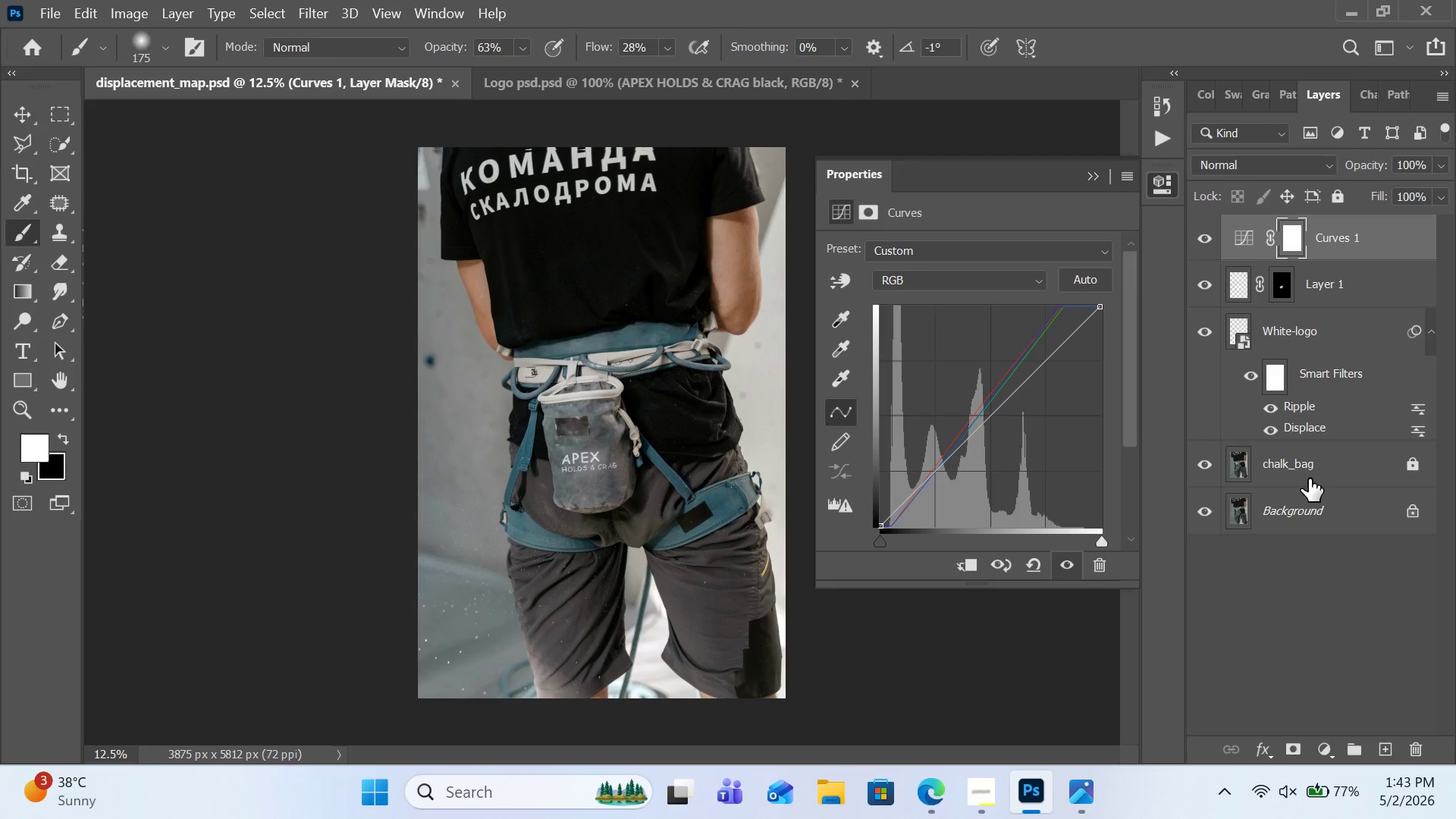 
wait(27.09)
 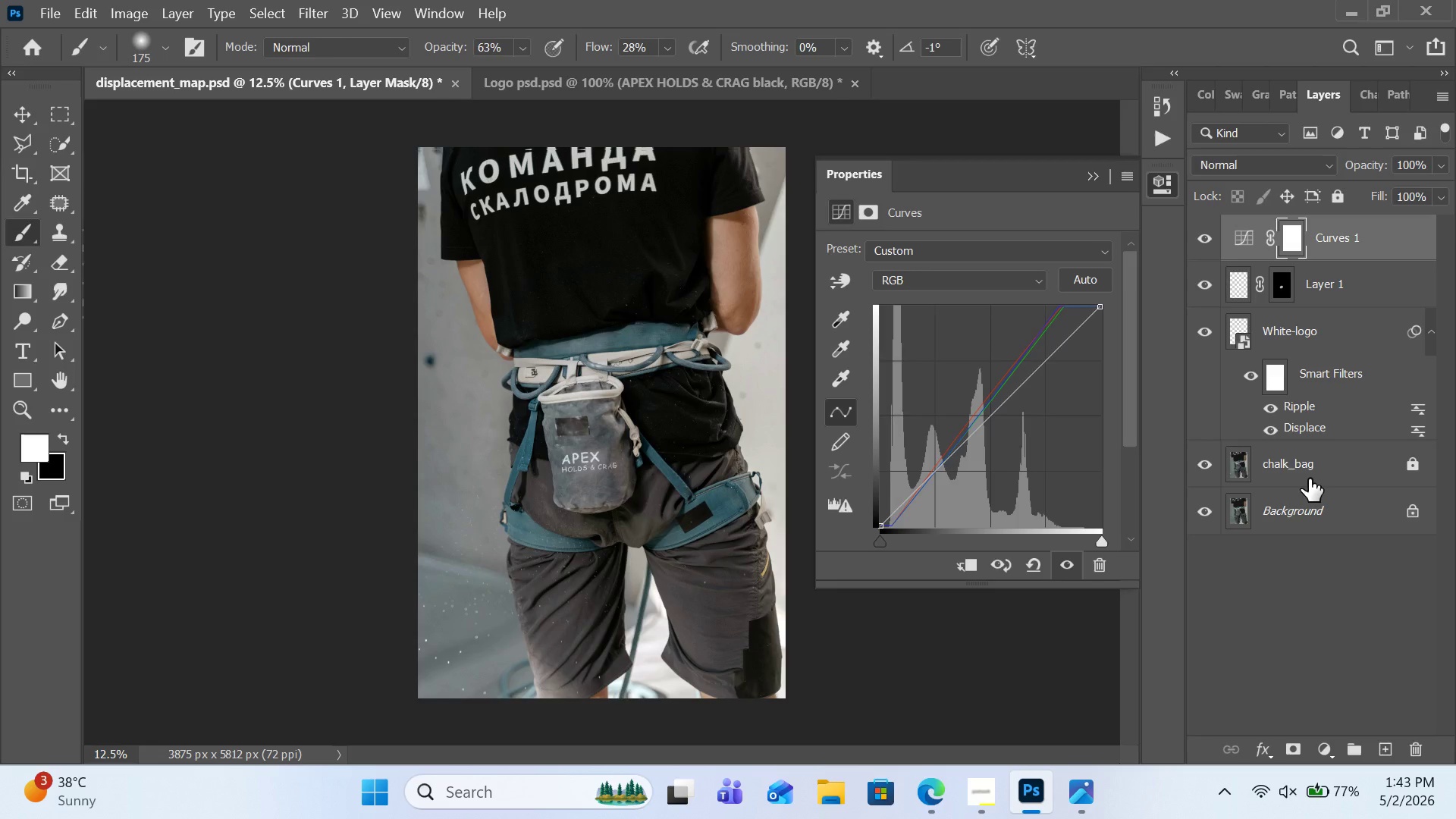 
left_click([17, 416])
 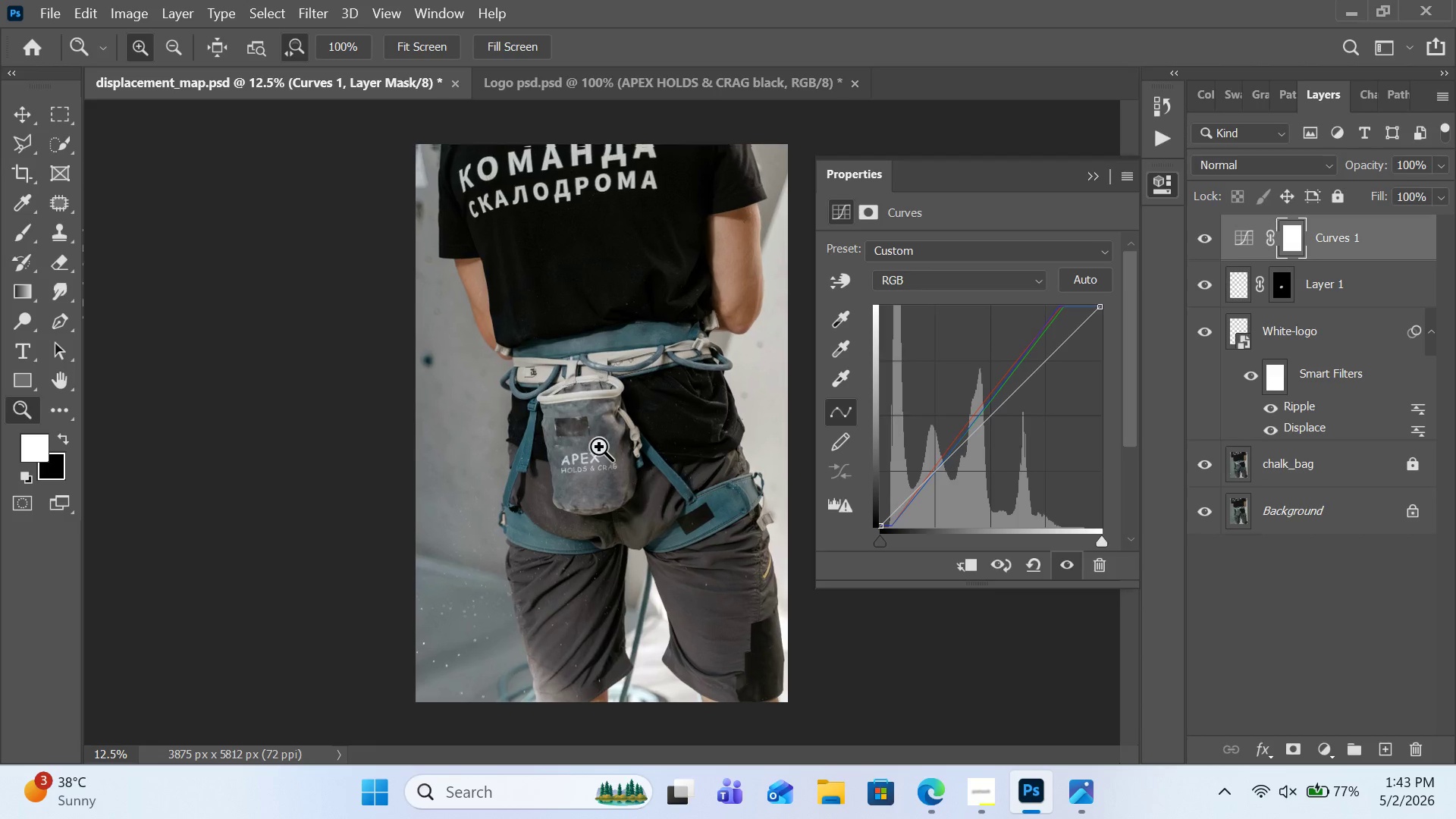 
double_click([599, 447])
 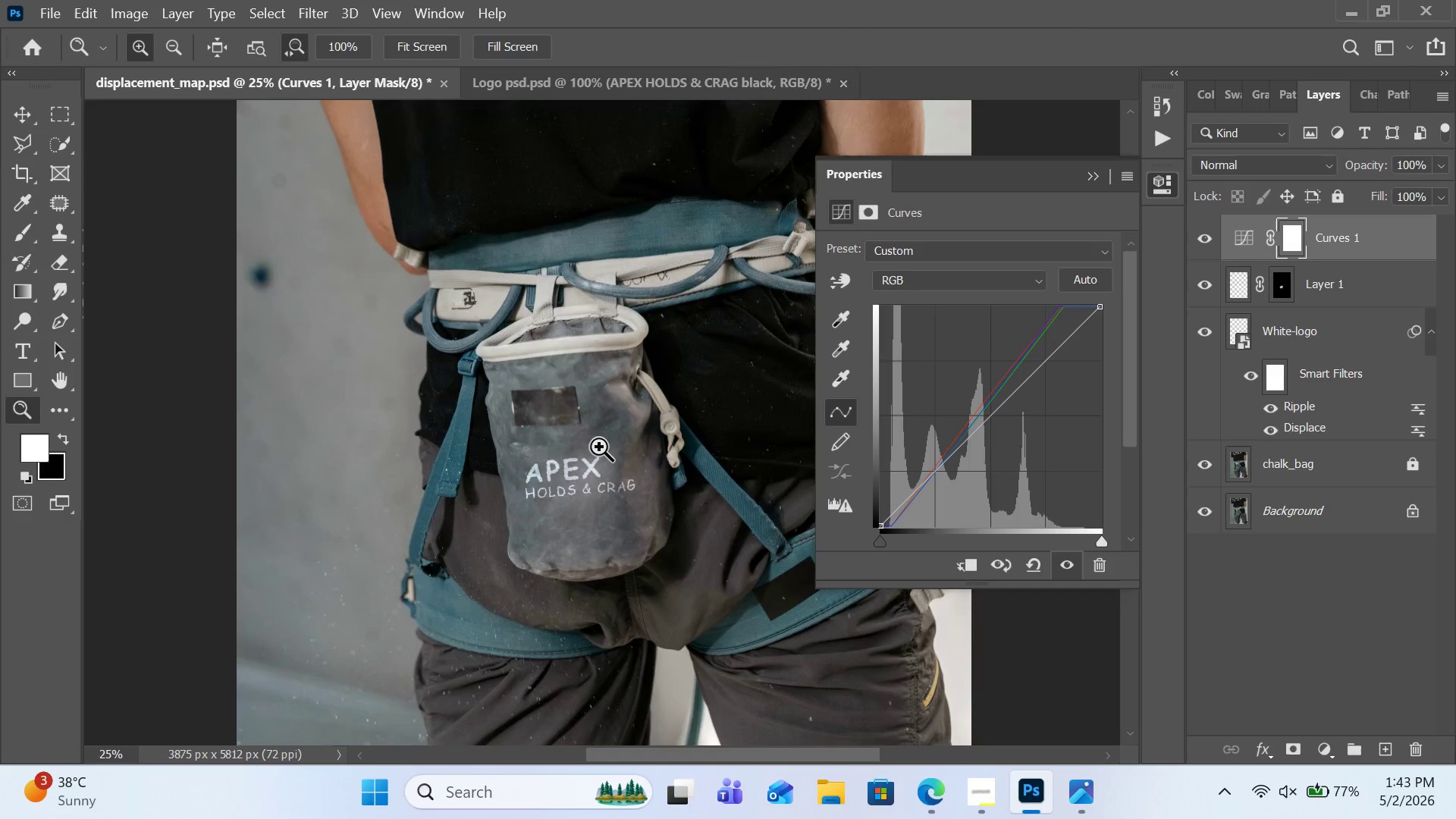 
left_click([599, 447])
 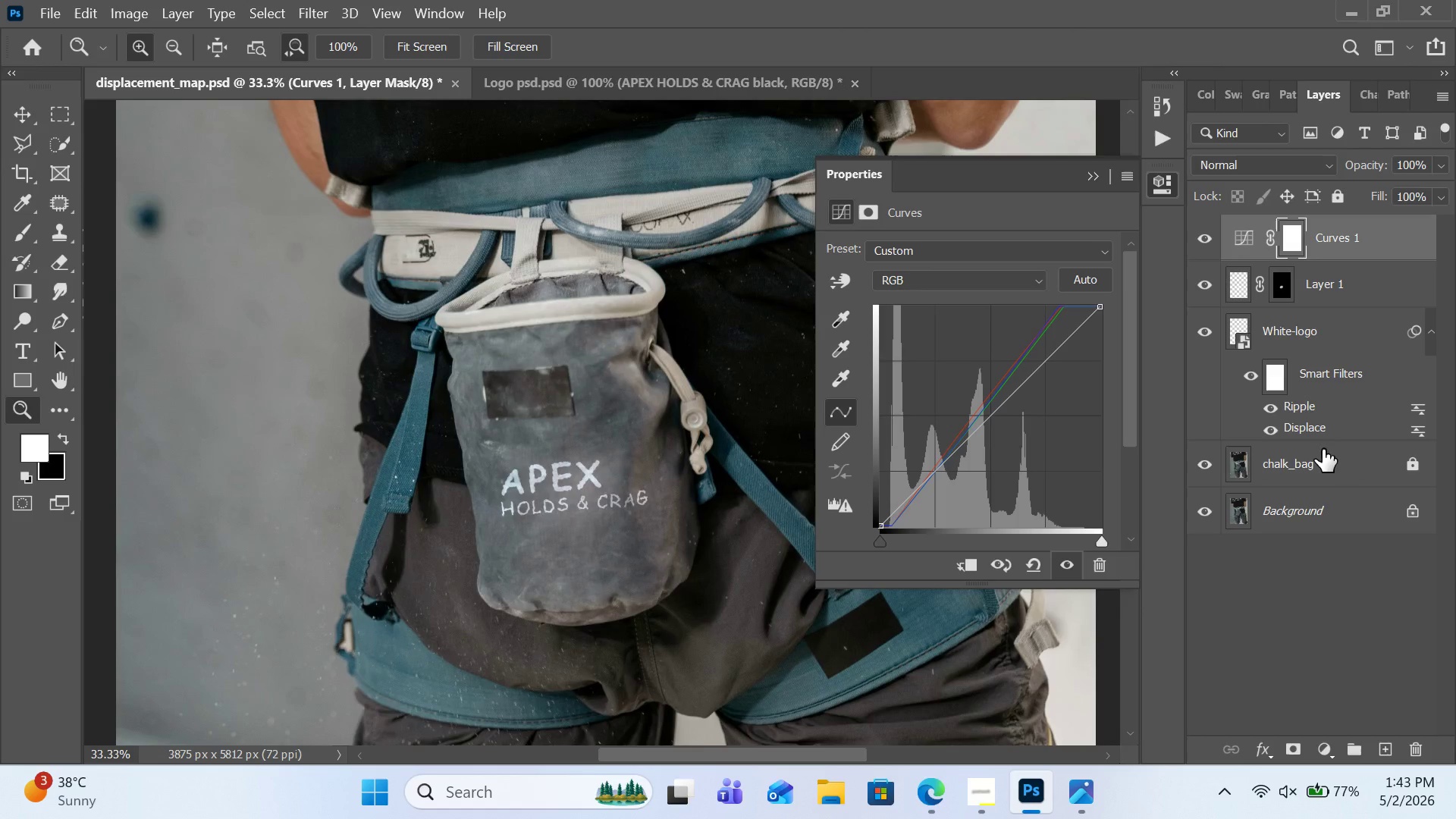 
left_click([1319, 460])
 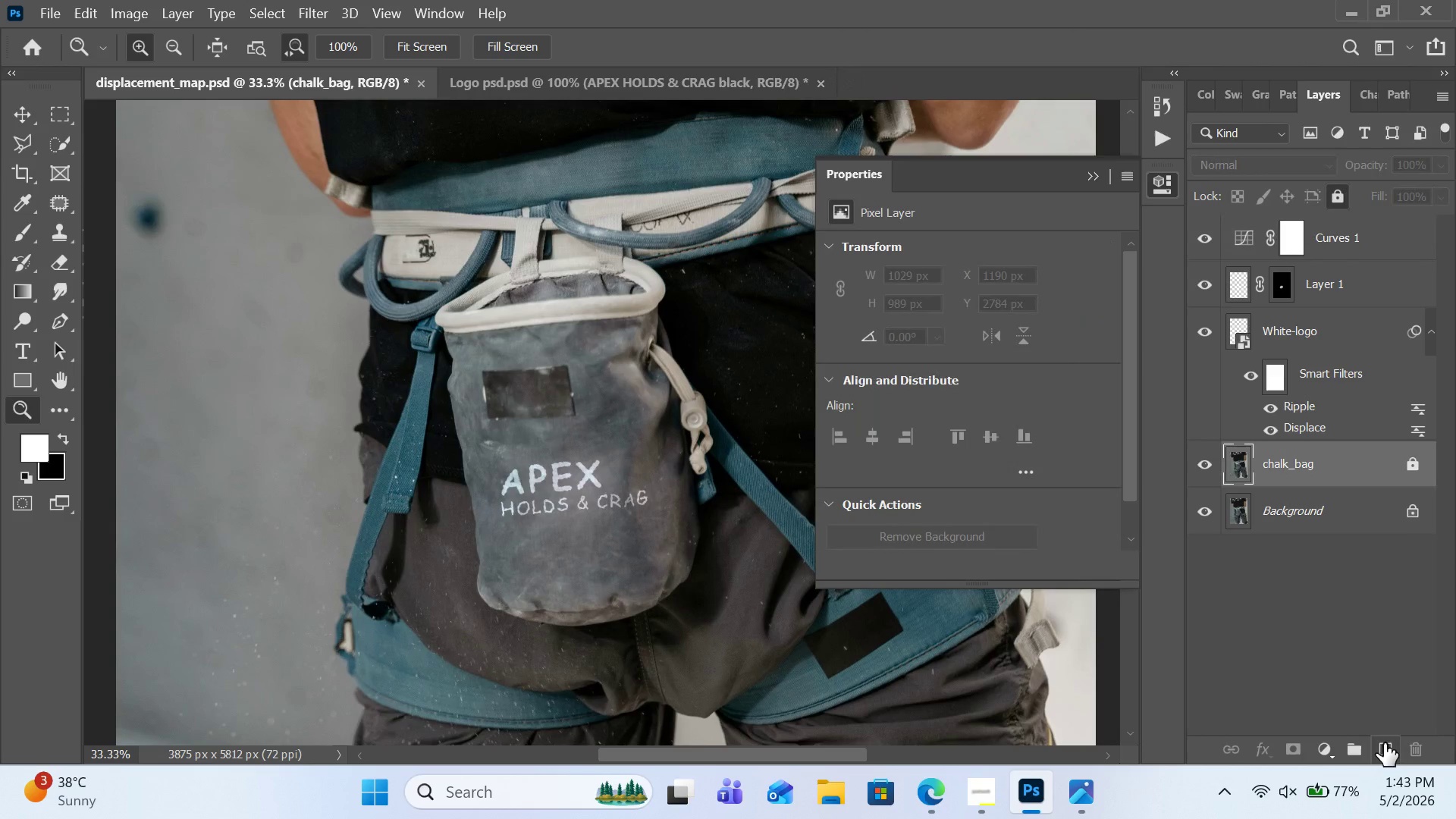 
left_click([1385, 742])
 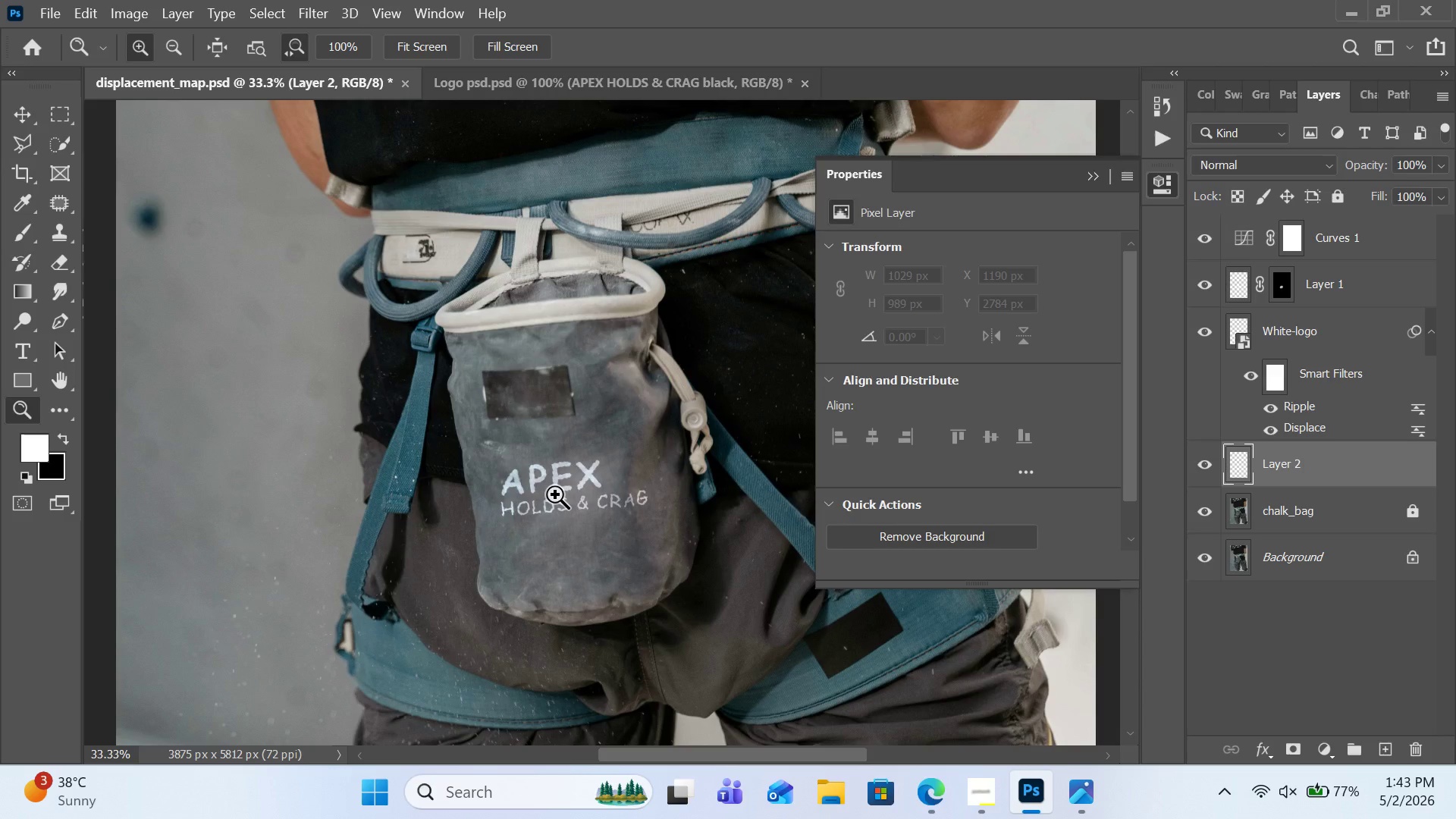 
double_click([627, 496])
 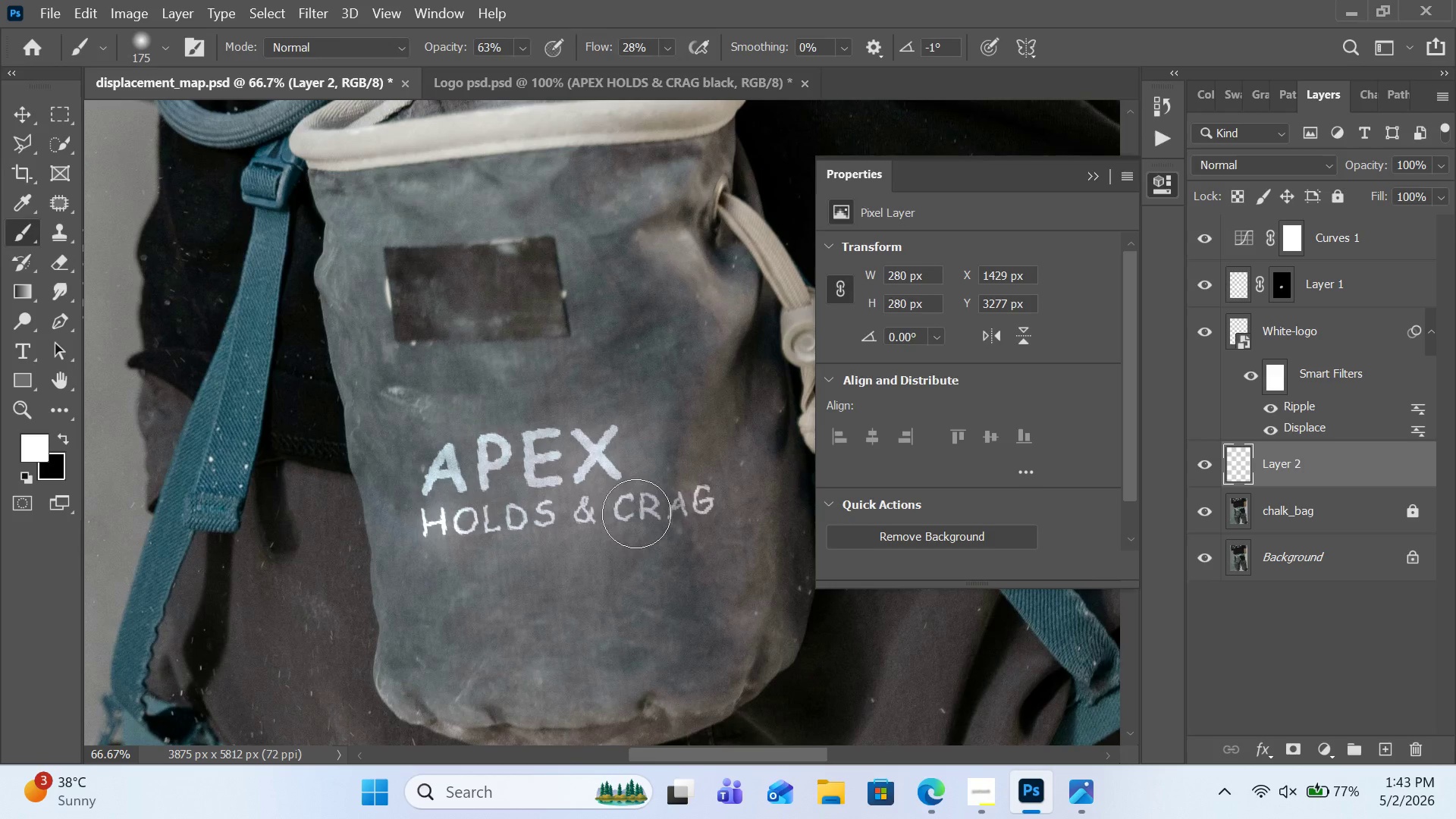 
wait(7.67)
 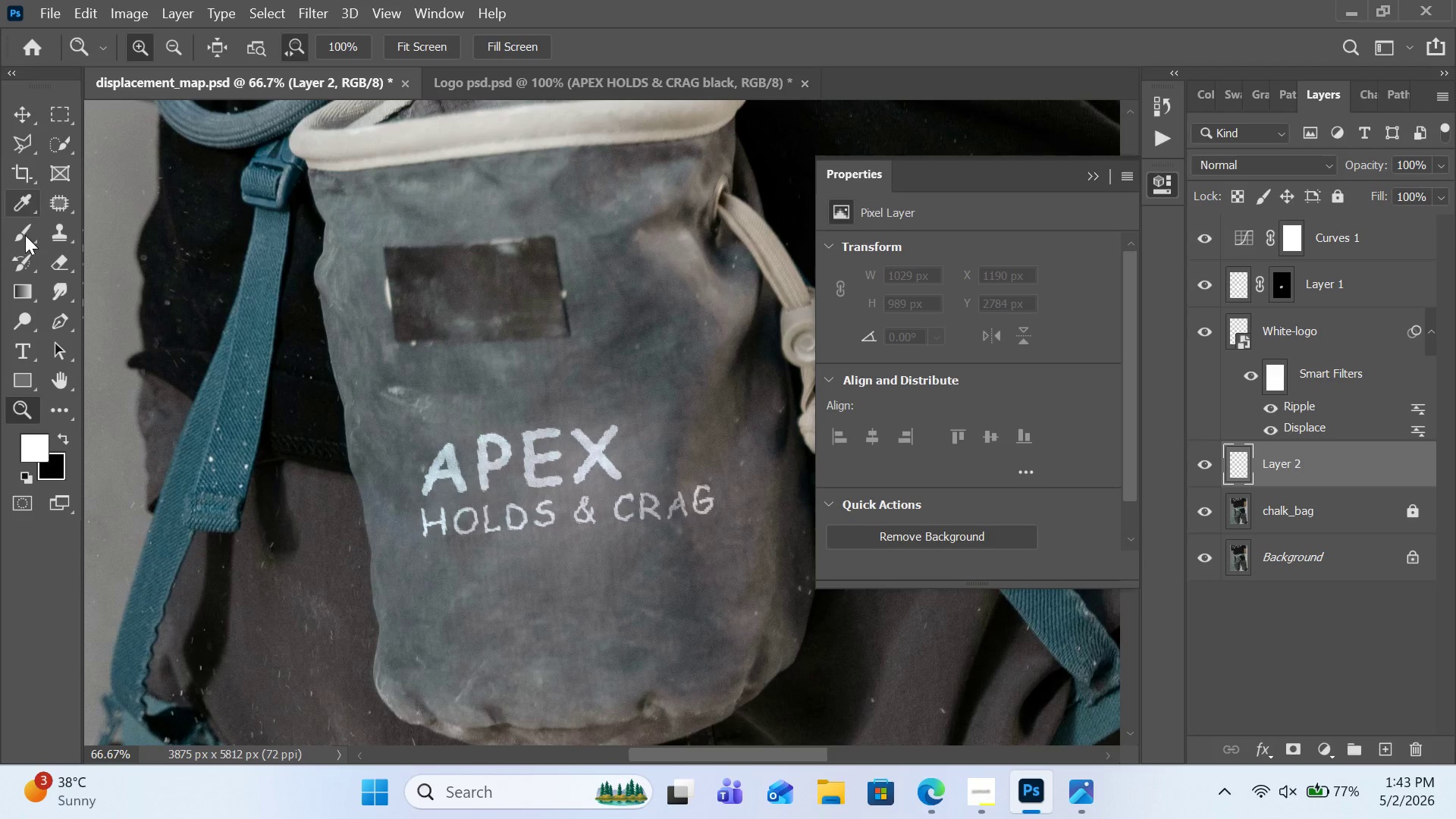 
key(Control+Z)
 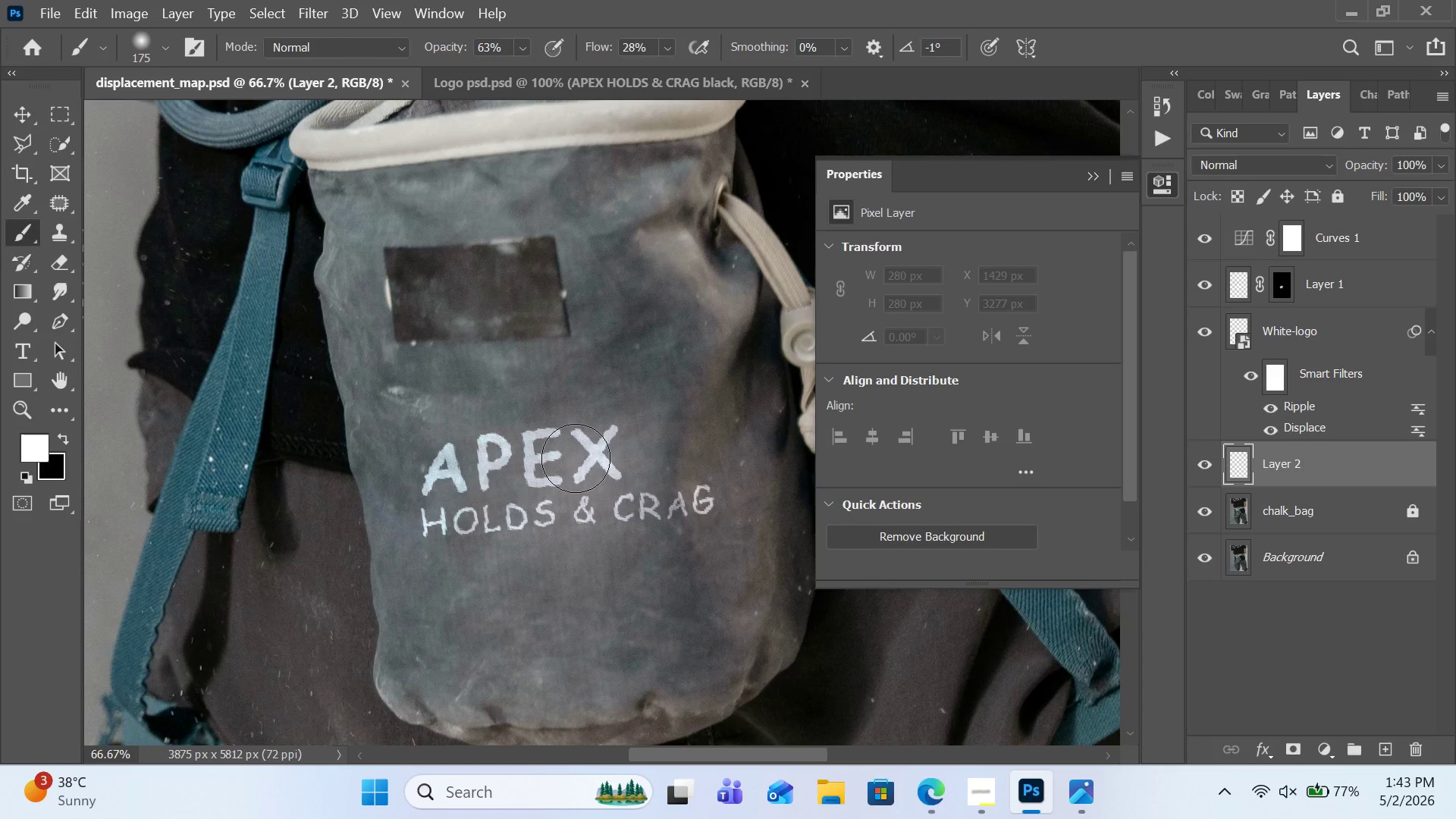 
left_click([580, 453])
 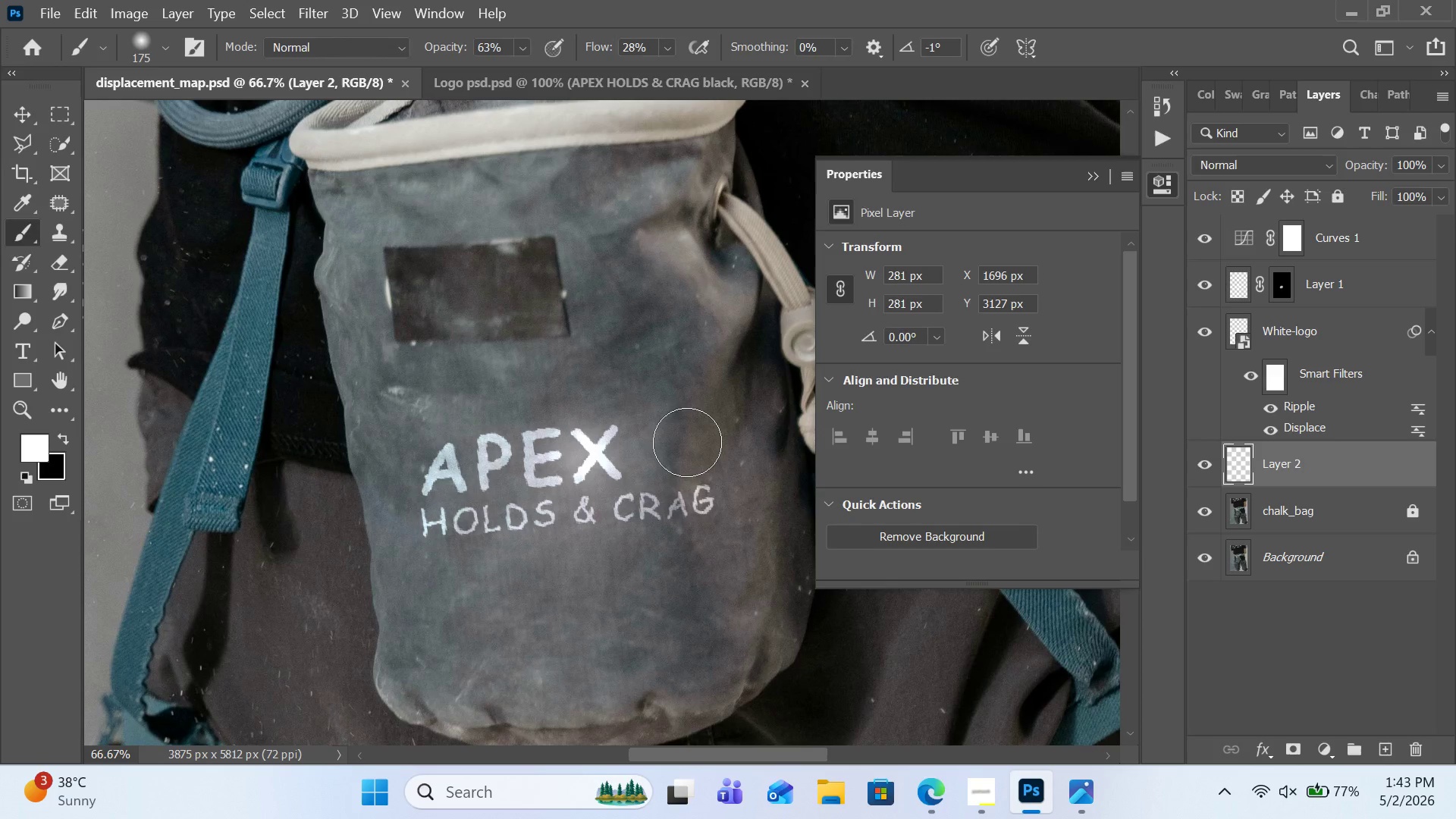 
key(Control+Z)
 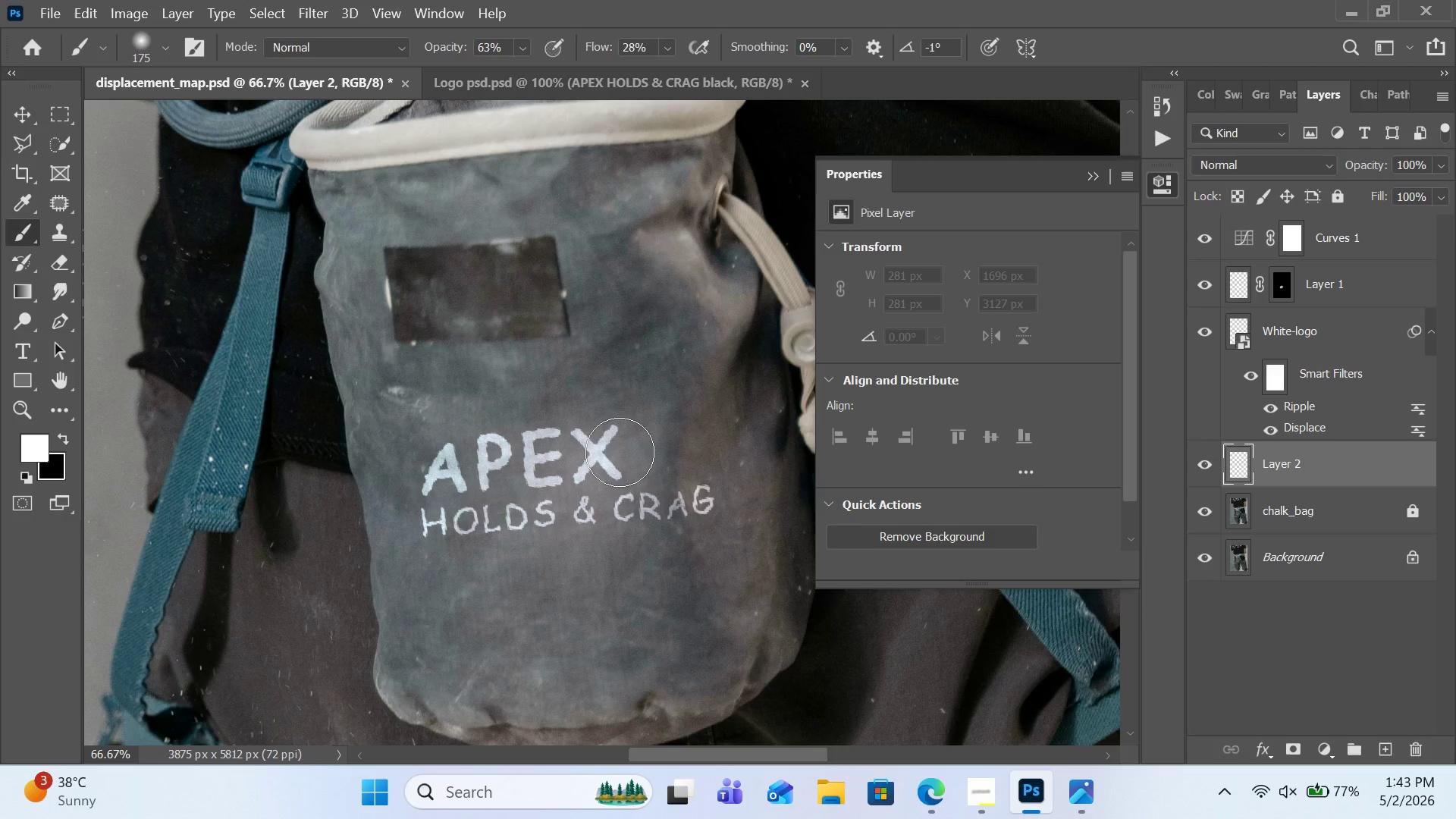 
left_click([620, 452])
 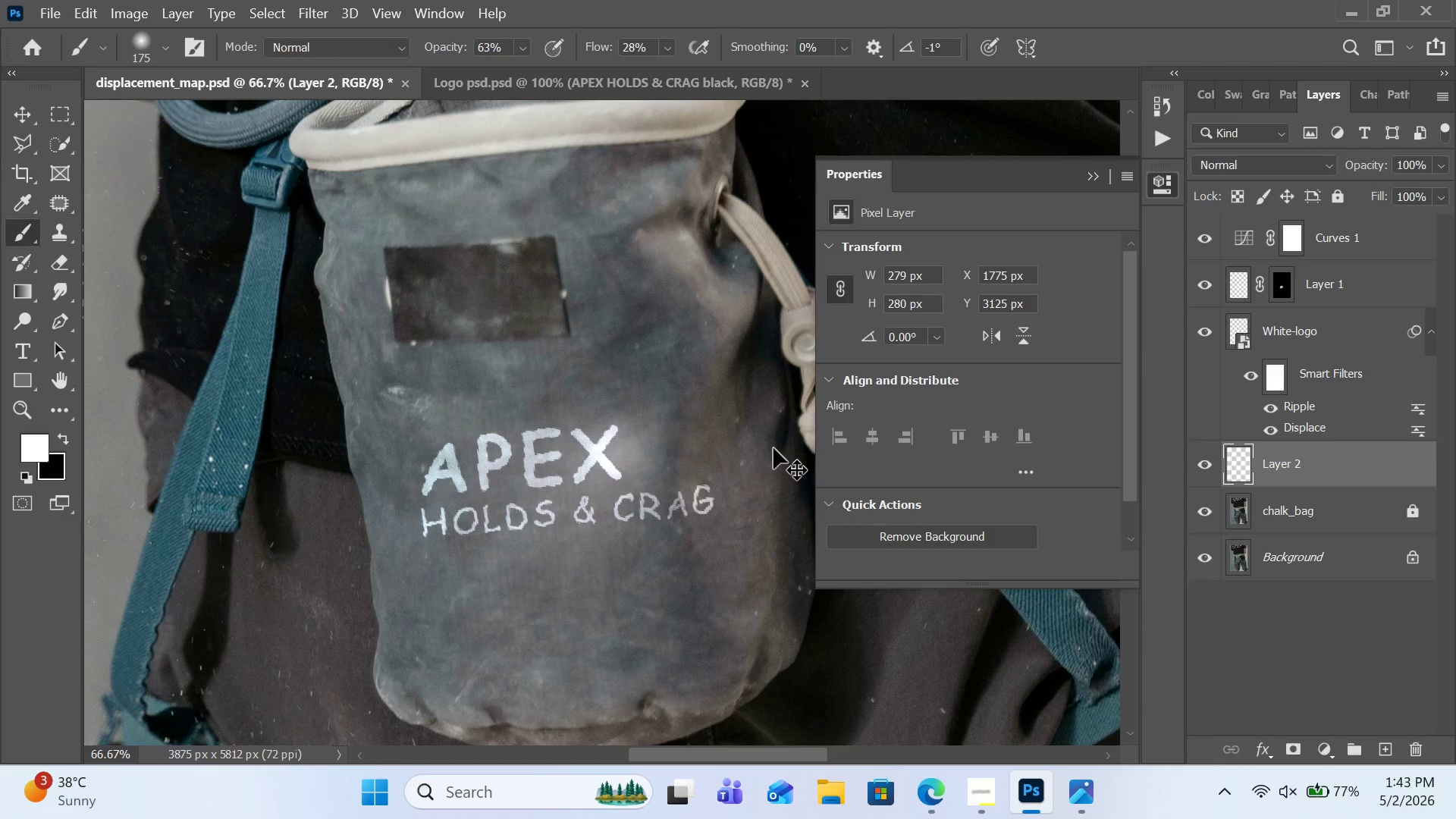 
key(Control+Z)
 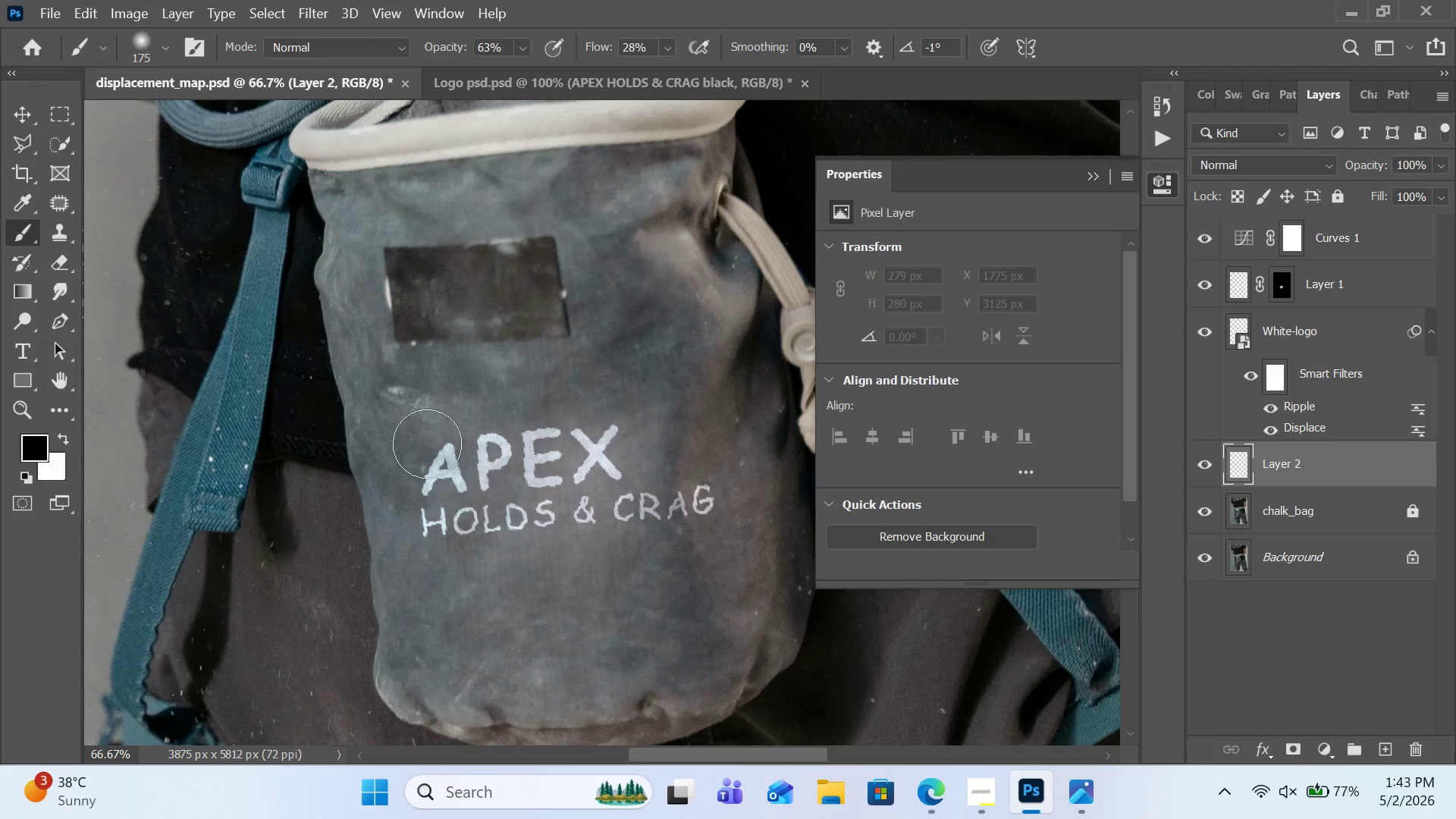 
left_click([604, 447])
 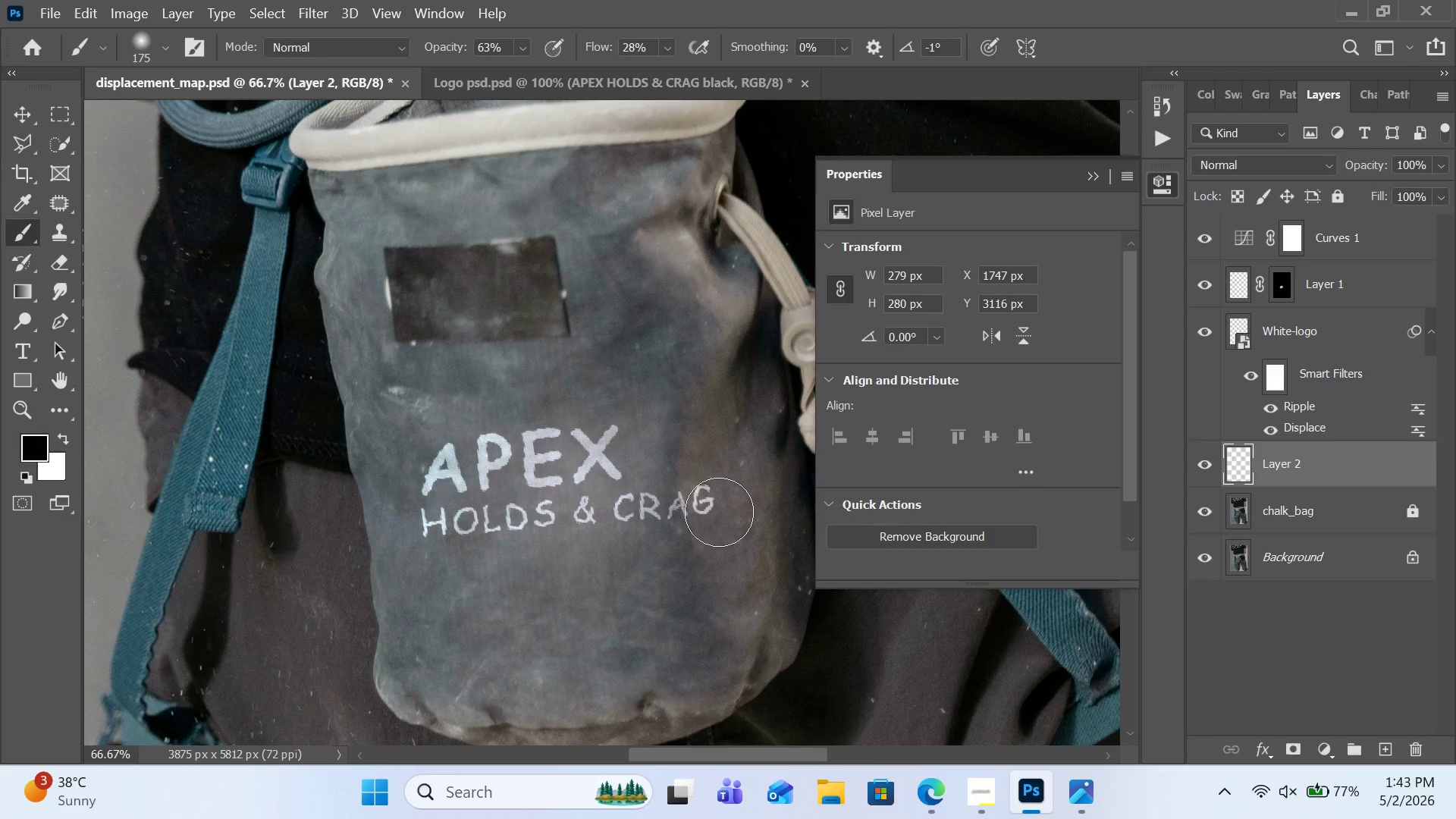 
left_click([717, 512])
 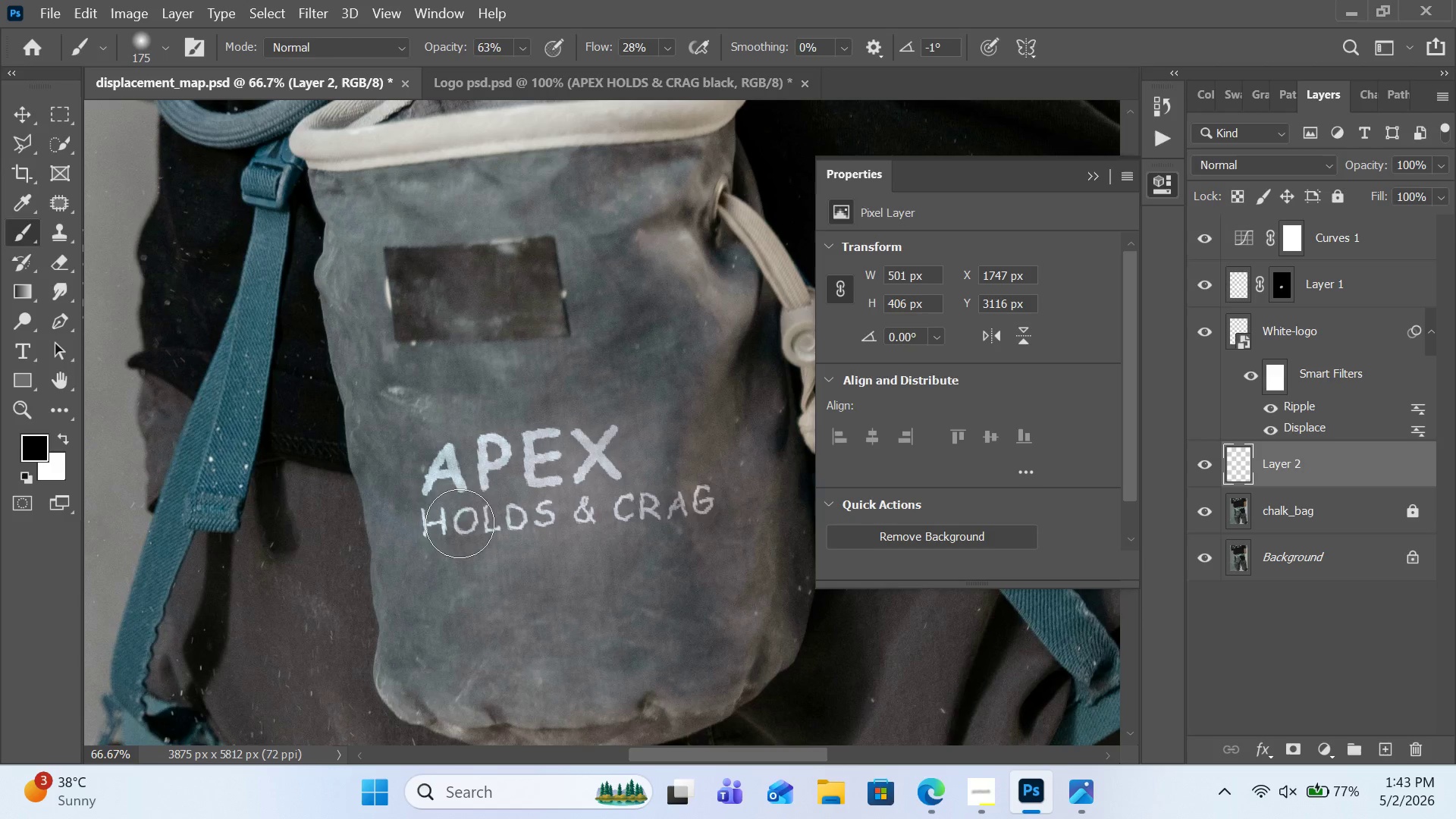 
double_click([440, 526])
 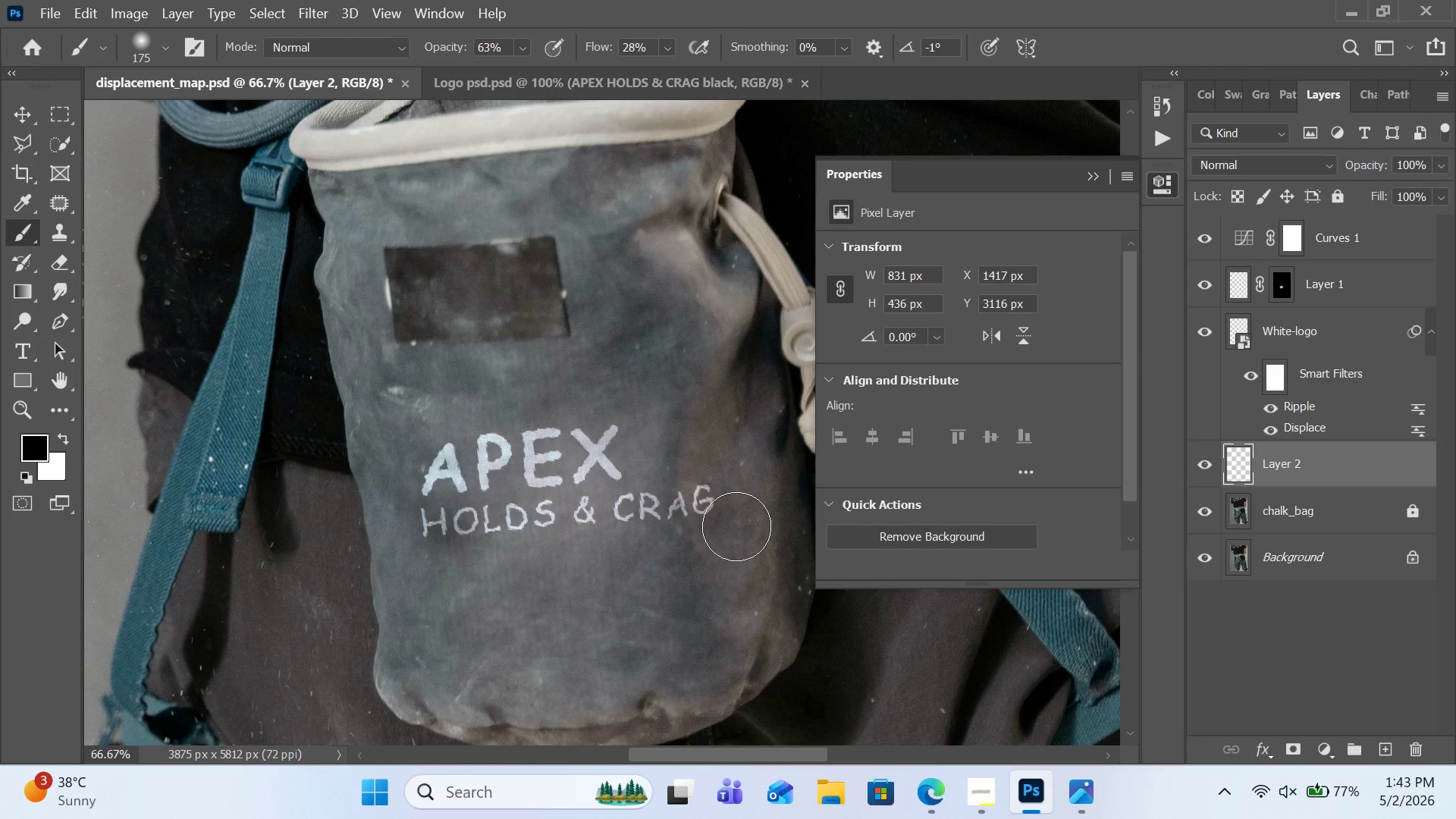 
key(Control+Z)
 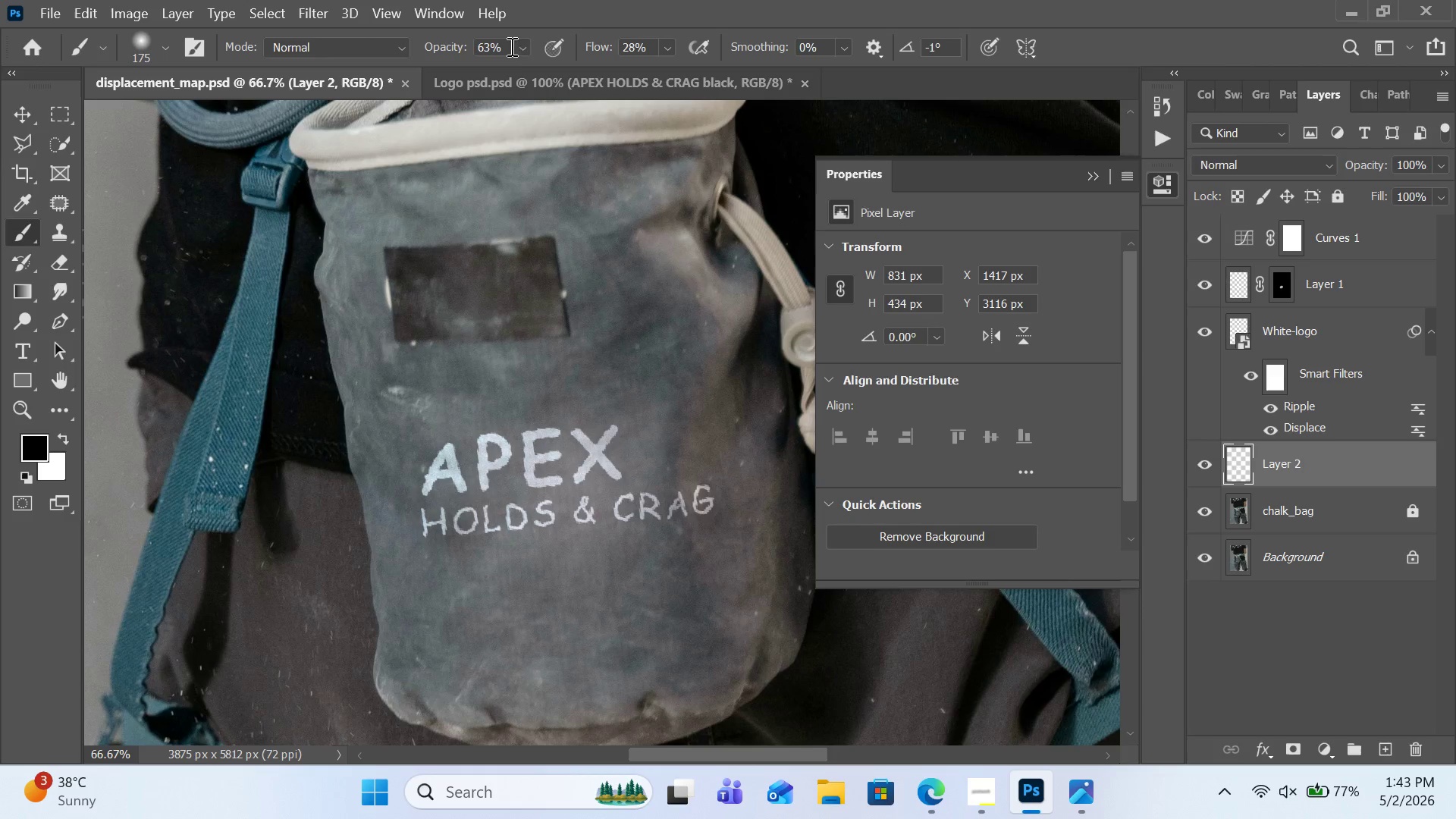 
left_click([521, 47])
 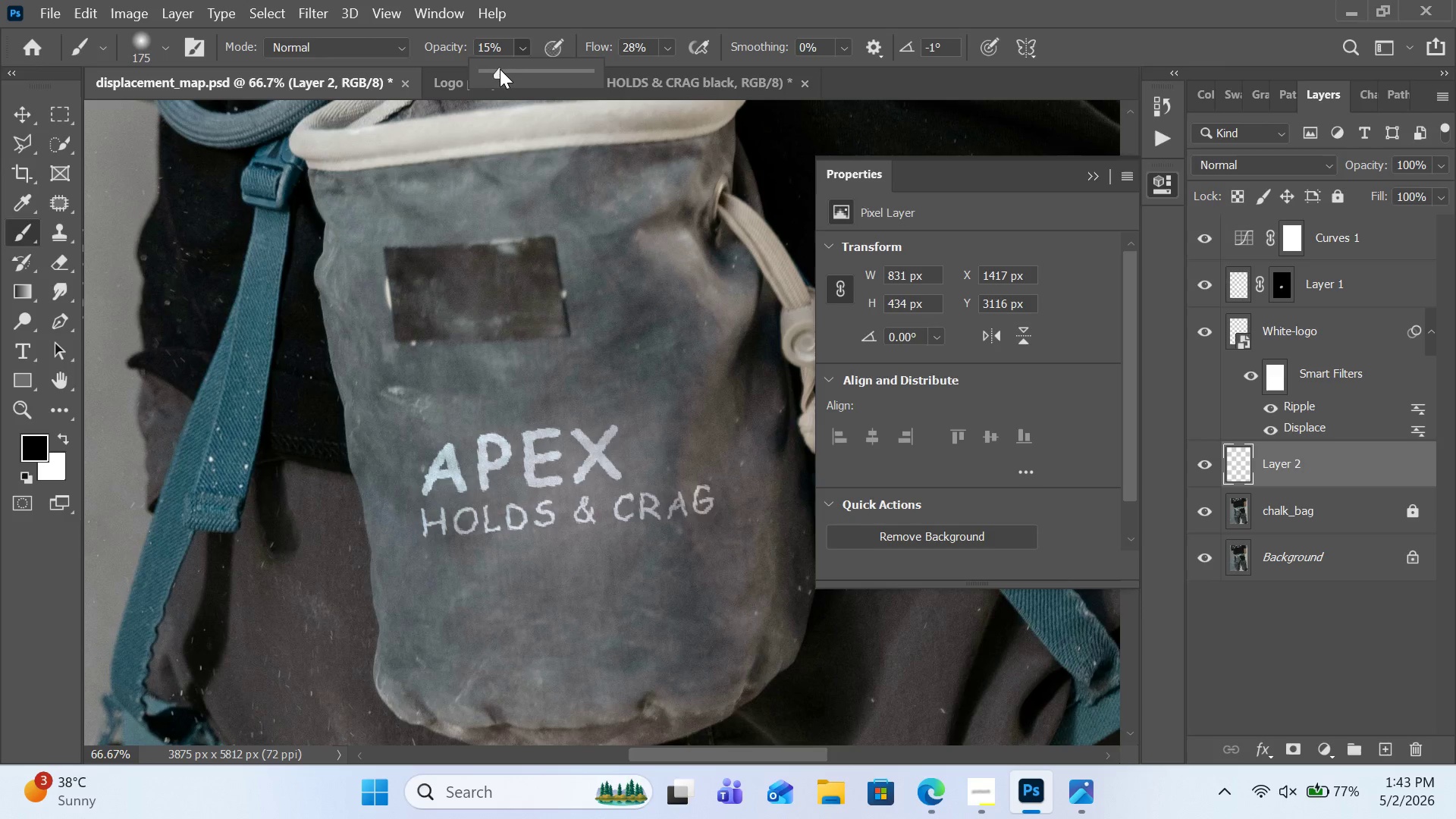 
left_click([500, 69])
 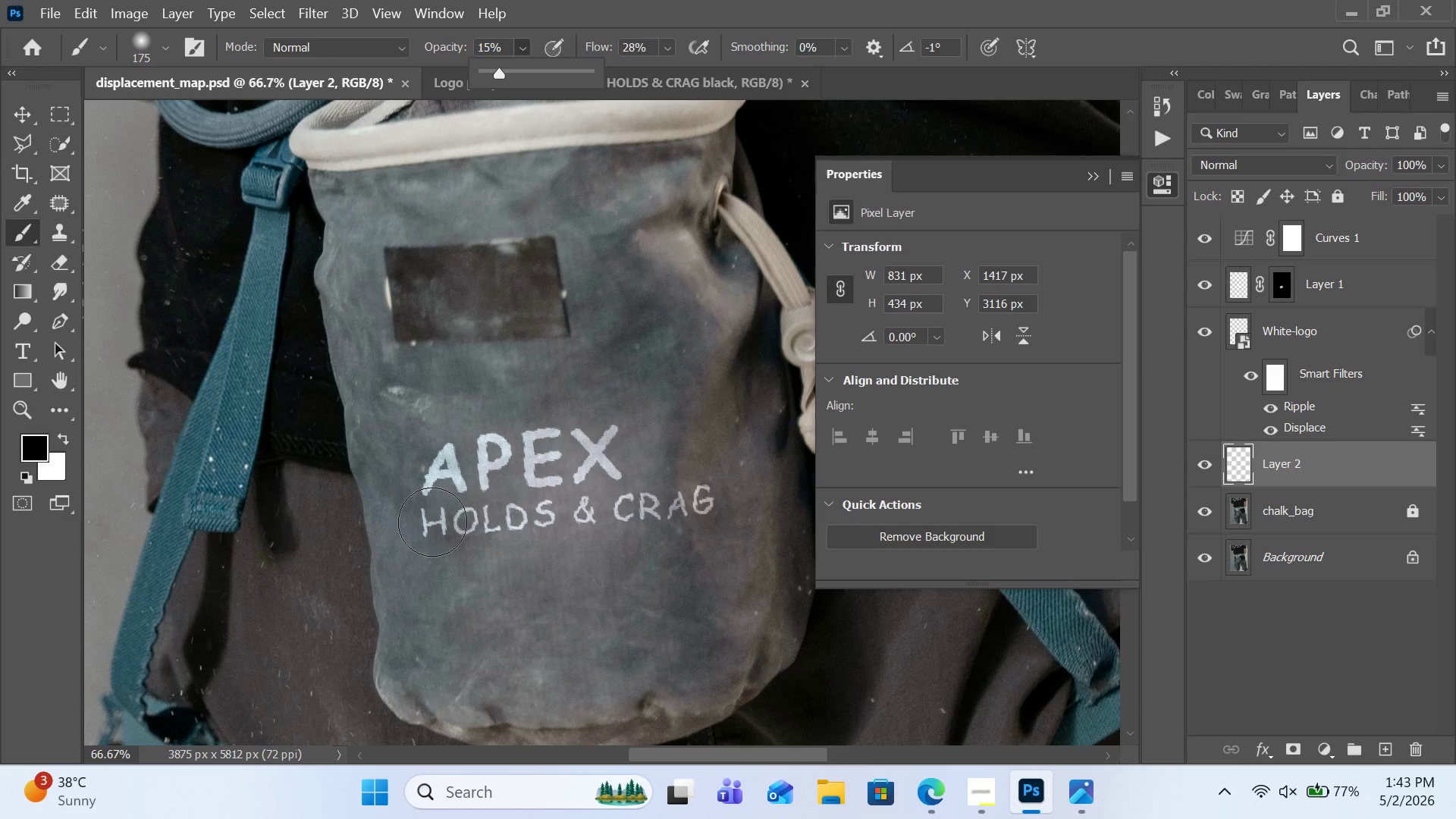 
left_click([432, 522])
 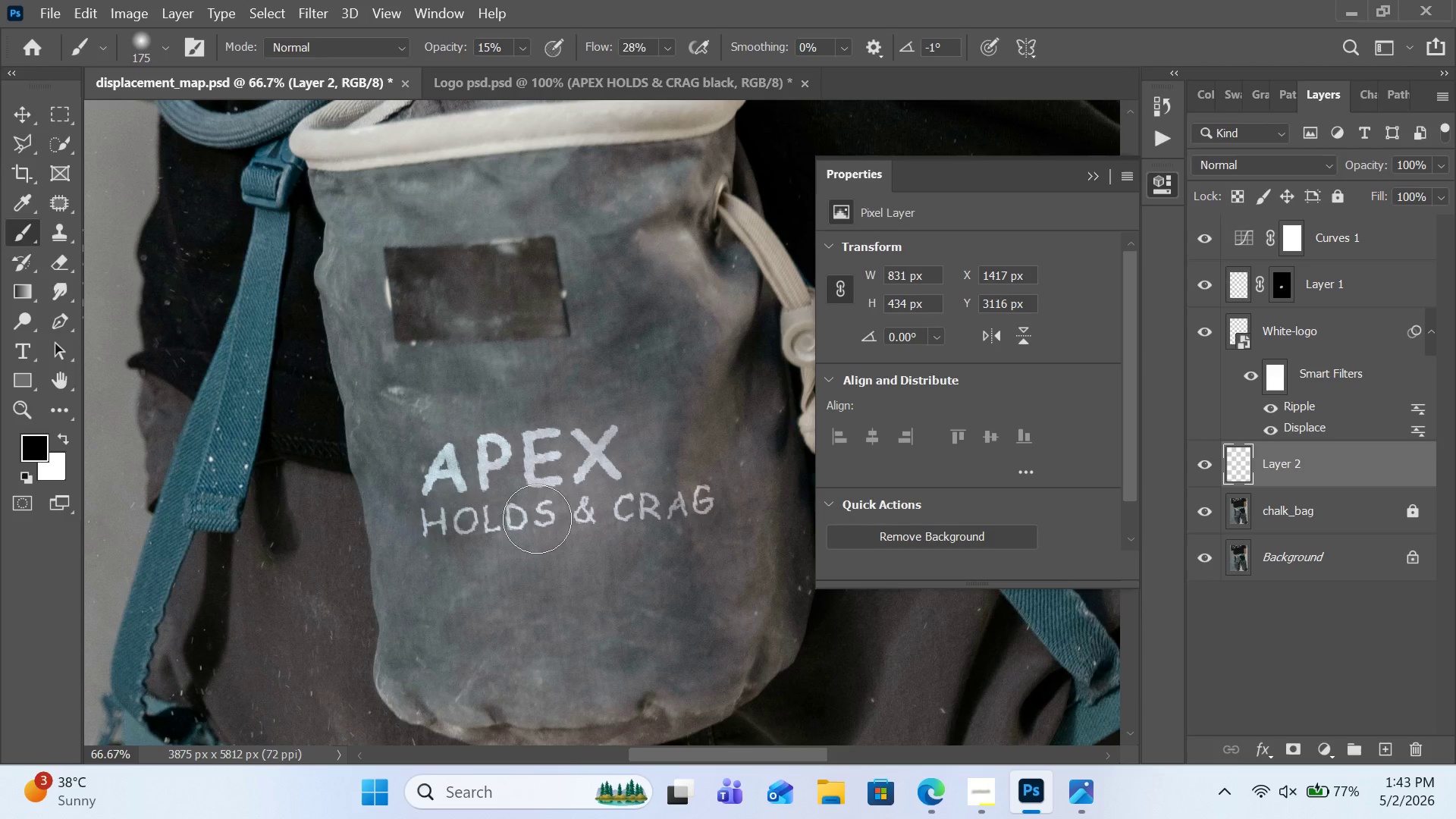 
left_click([537, 519])
 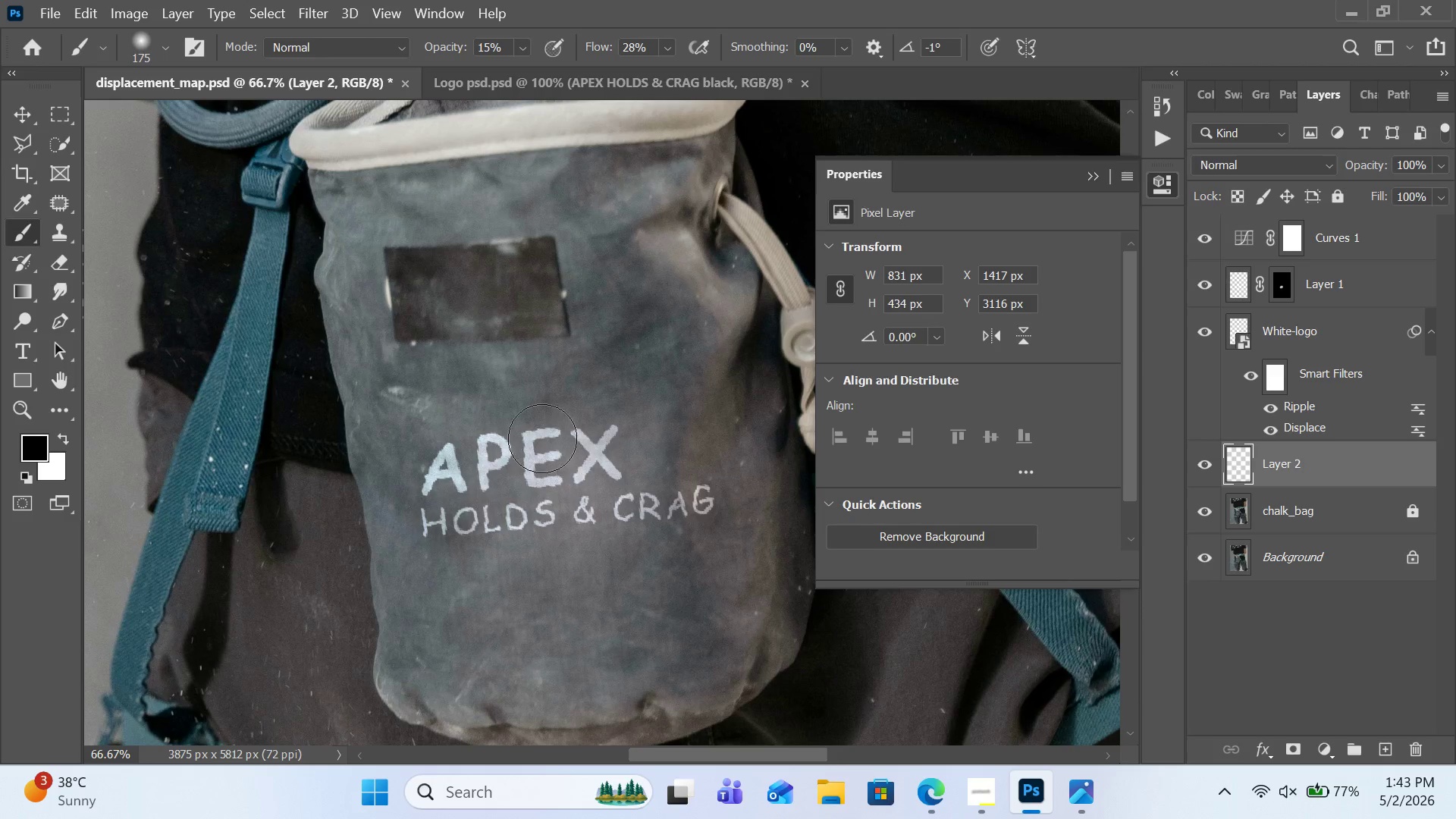 
left_click([542, 438])
 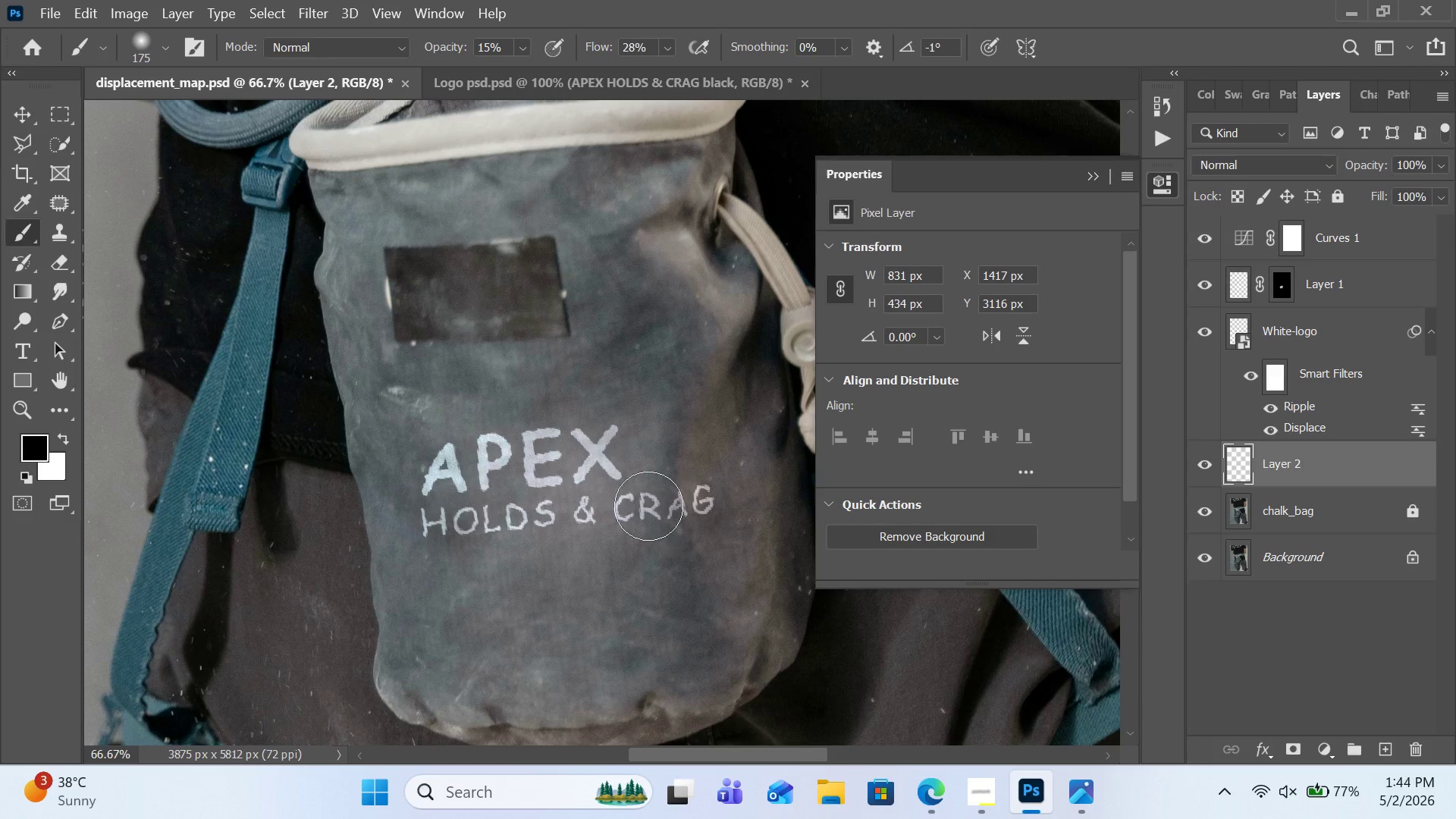 
left_click([648, 504])
 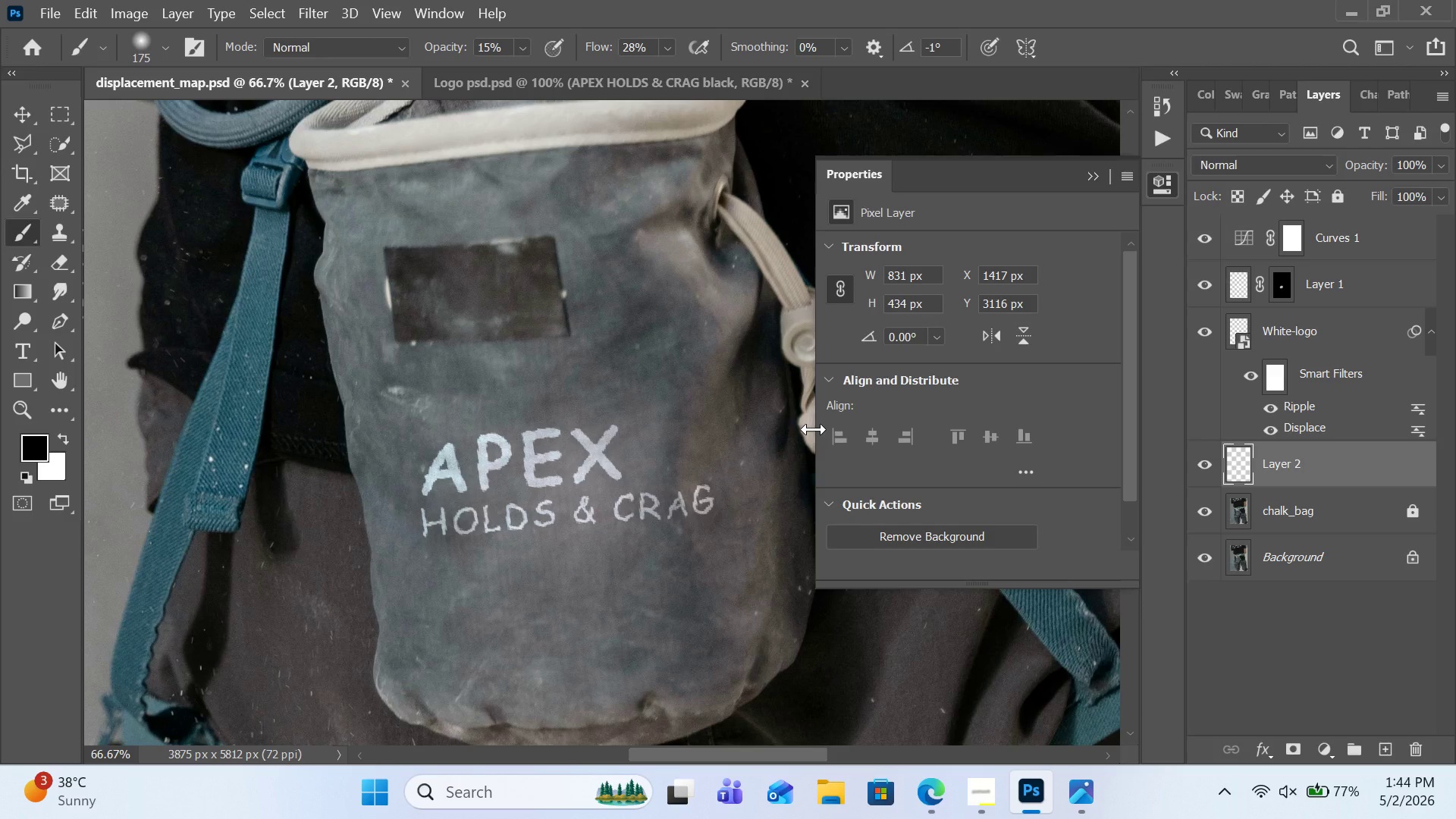 
scroll: coordinate [814, 429], scroll_direction: up, amount: 1.0
 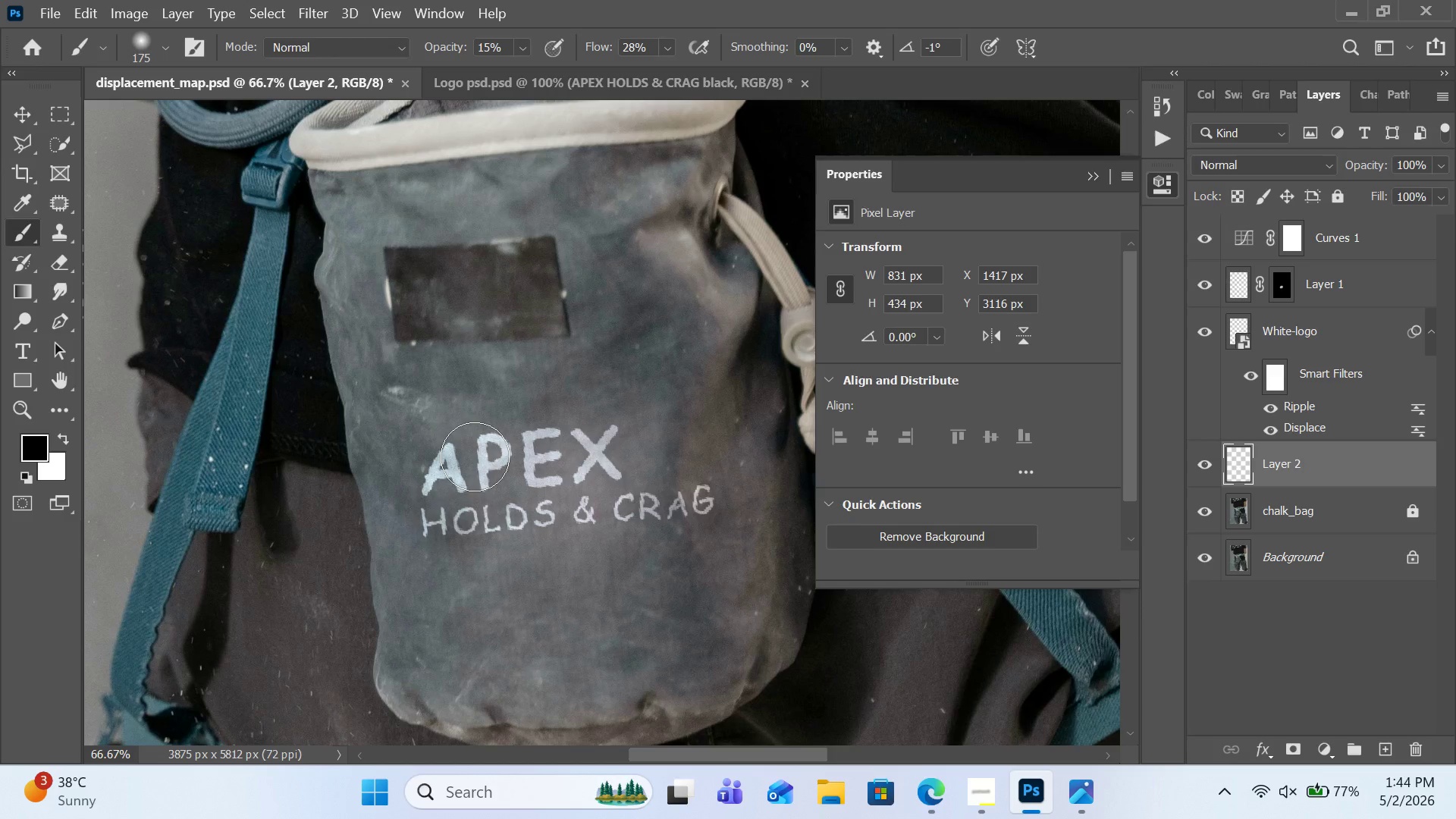 
left_click([475, 457])
 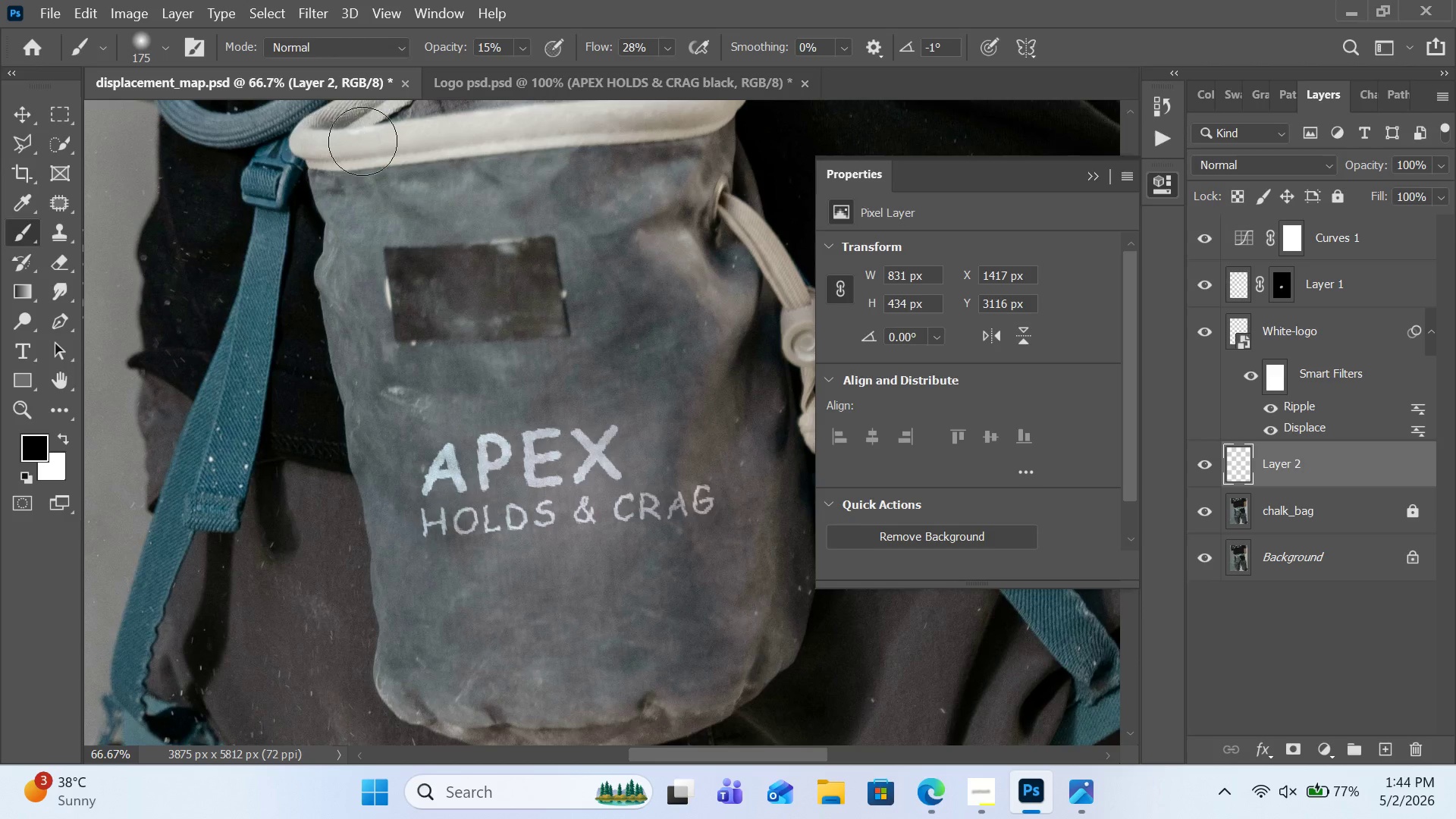 
scroll: coordinate [365, 141], scroll_direction: up, amount: 3.0
 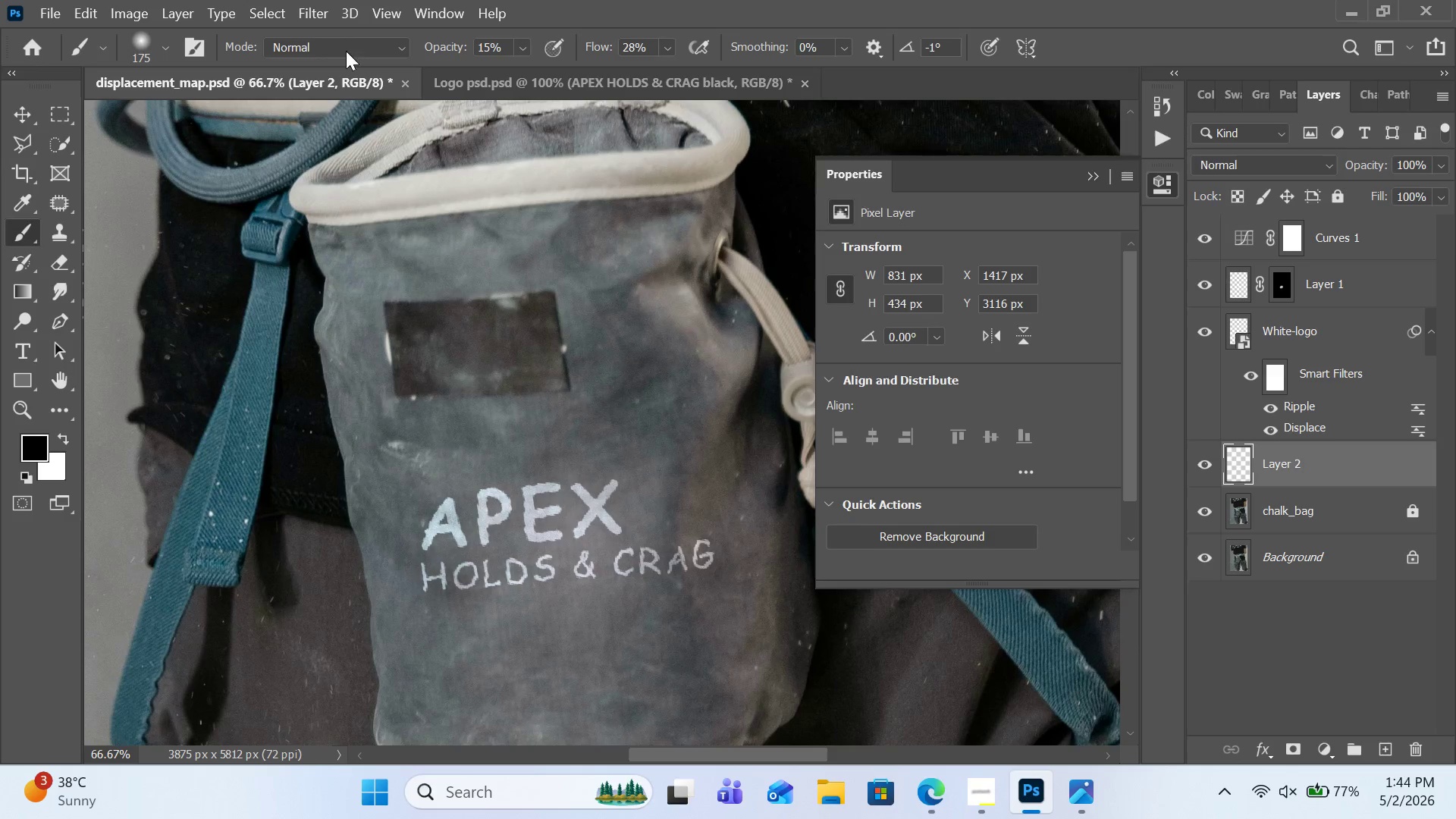 
left_click([346, 51])
 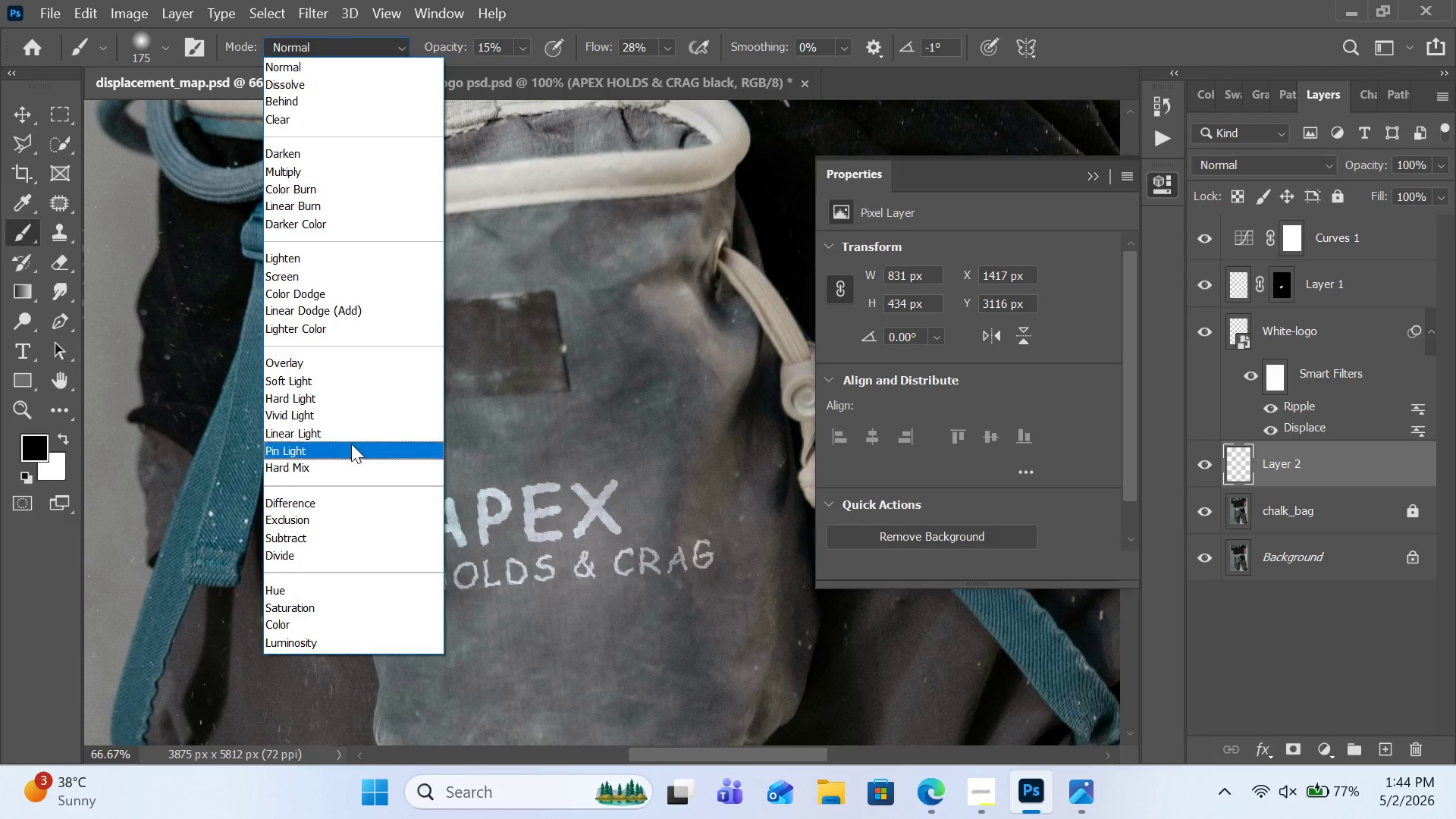 
left_click([336, 369])
 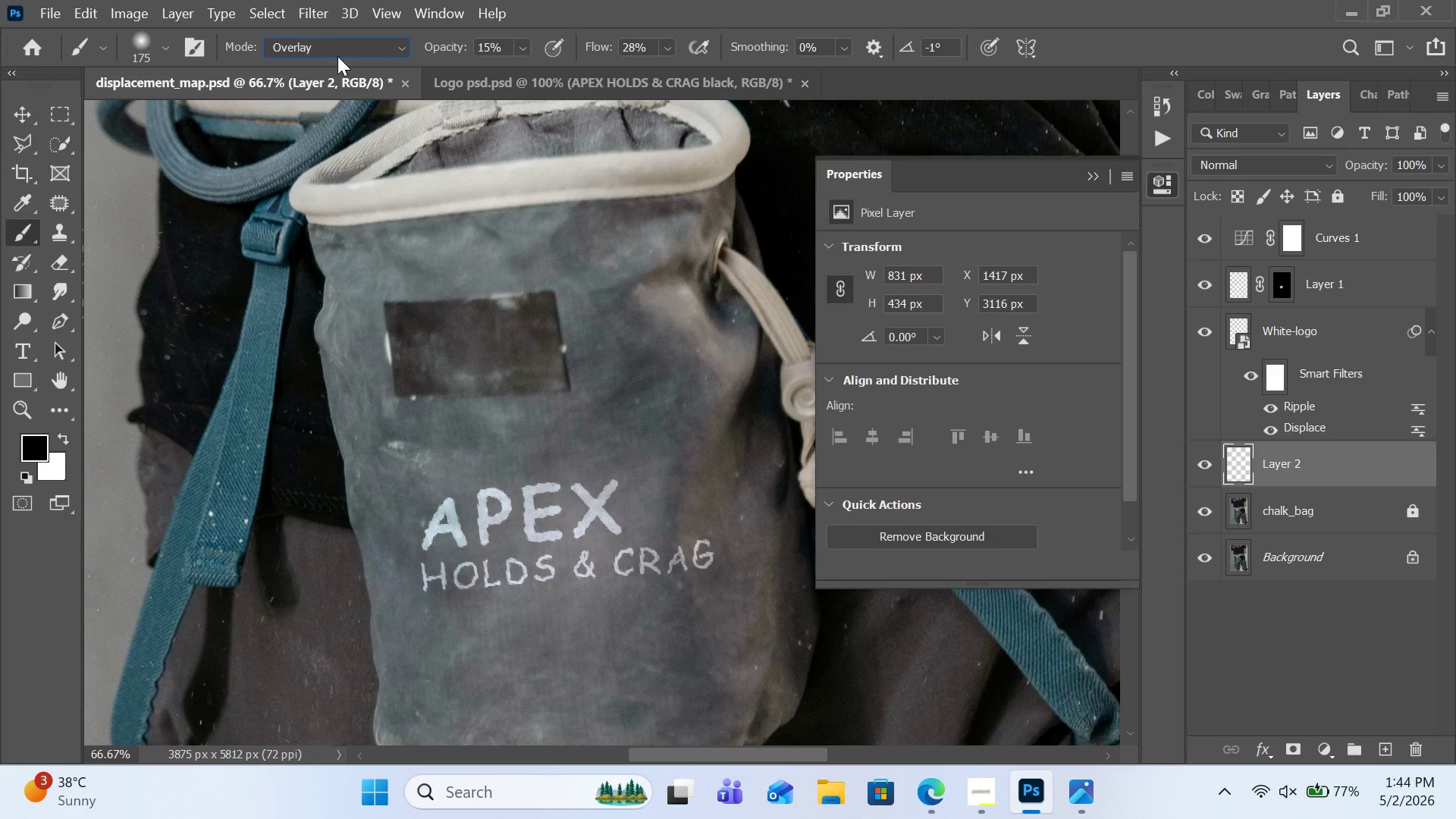 
left_click([337, 55])
 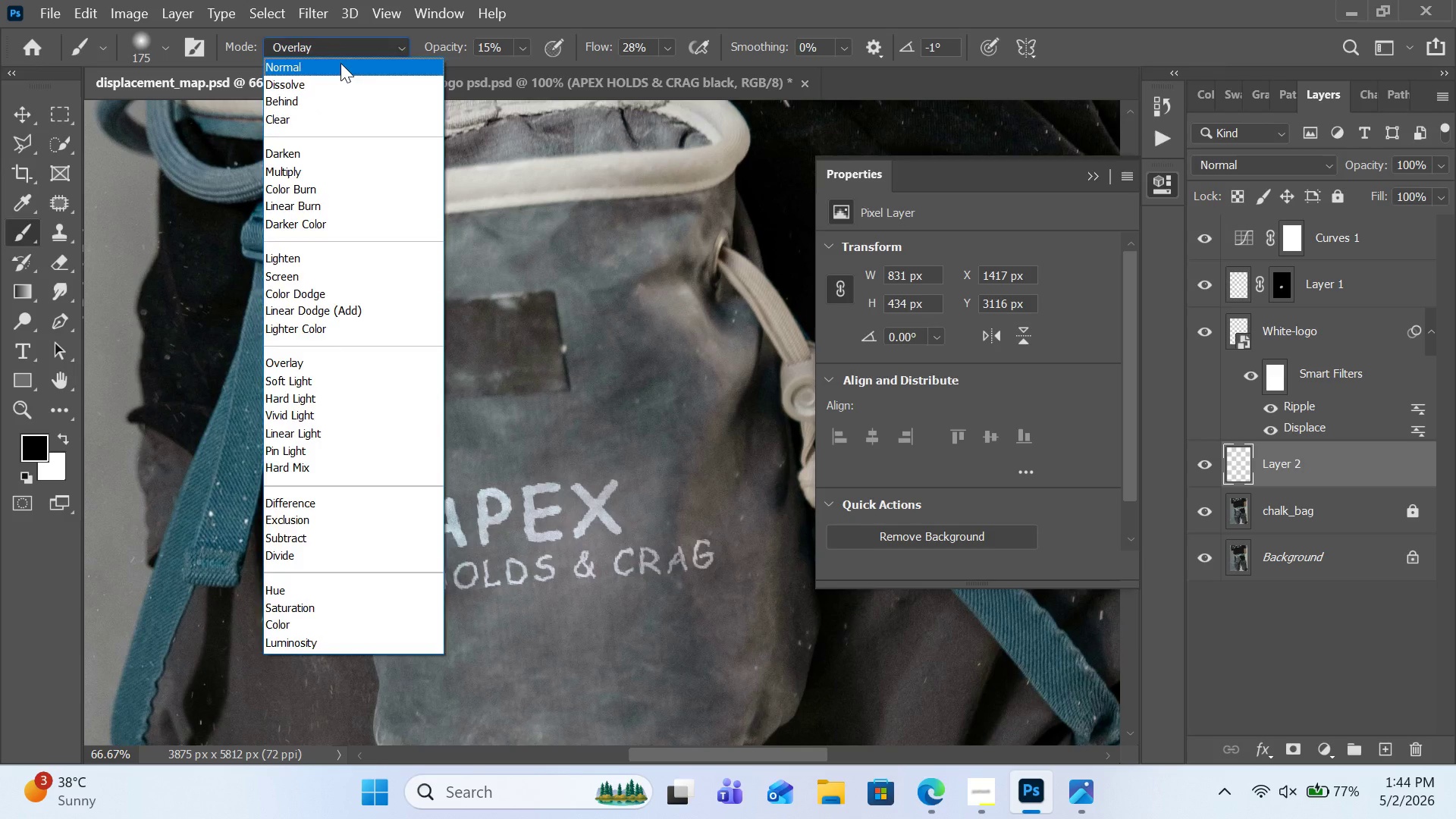 
left_click([340, 63])
 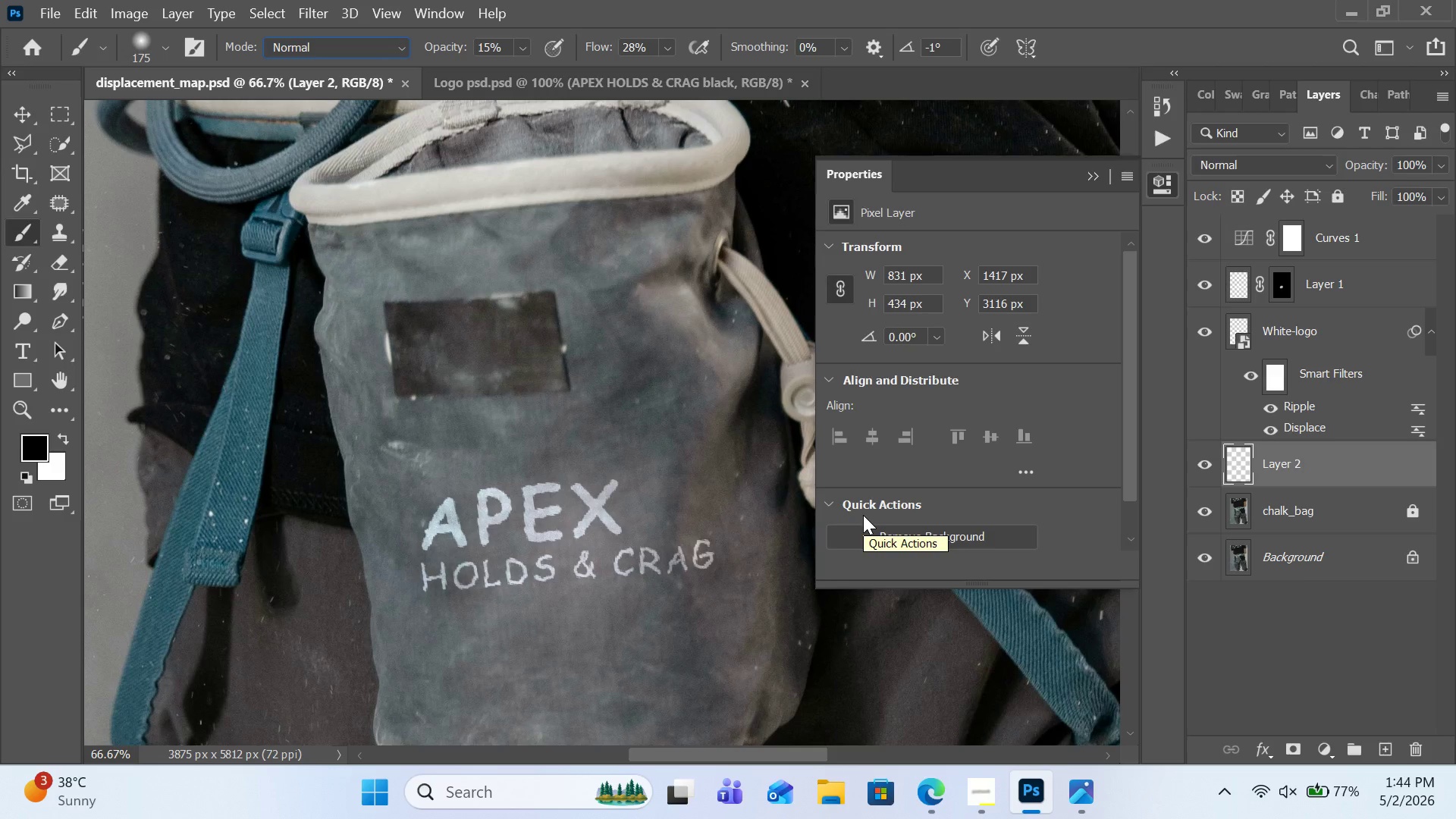 
wait(5.89)
 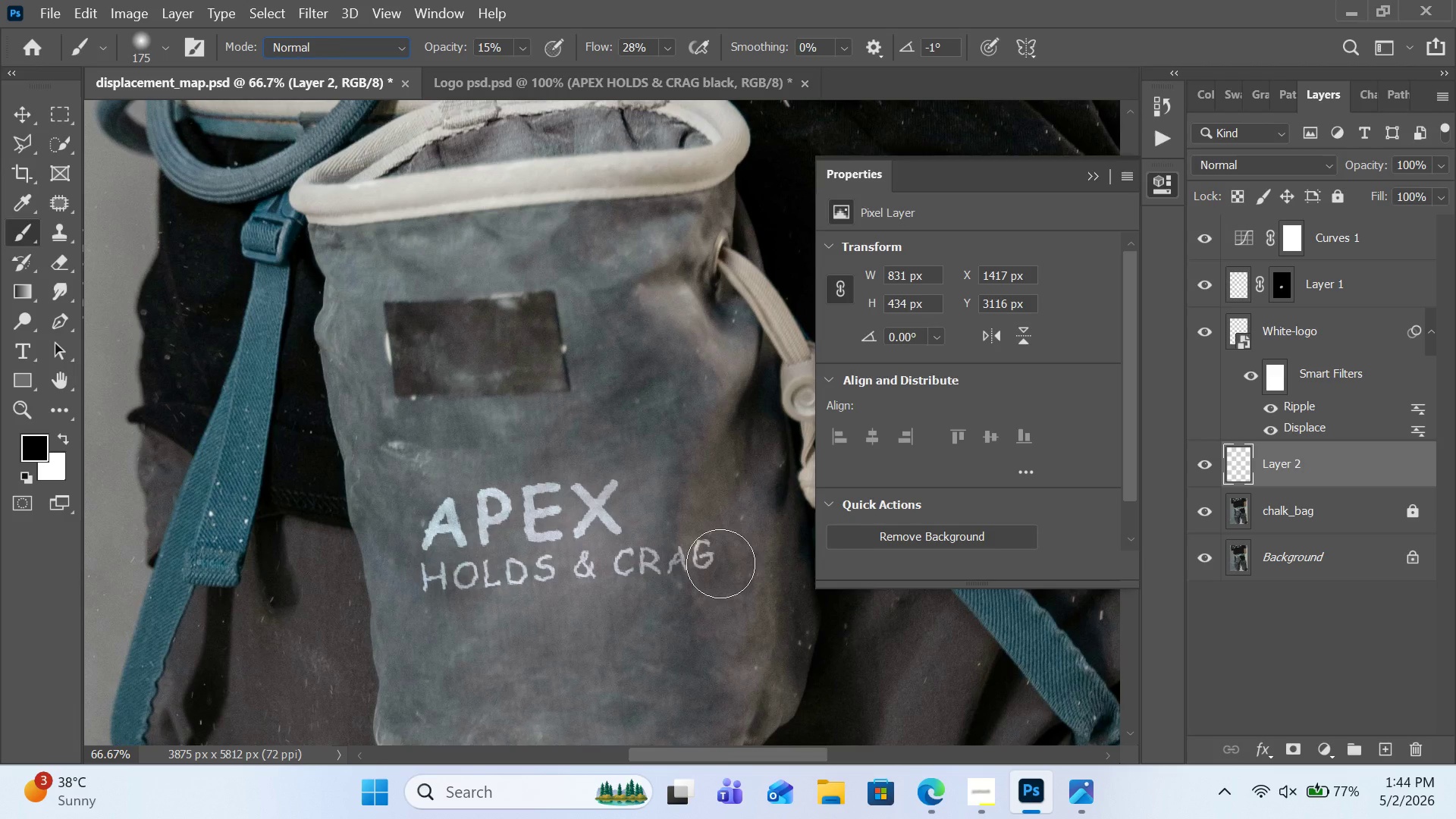 
left_click_drag(start_coordinate=[492, 485], to_coordinate=[505, 469])
 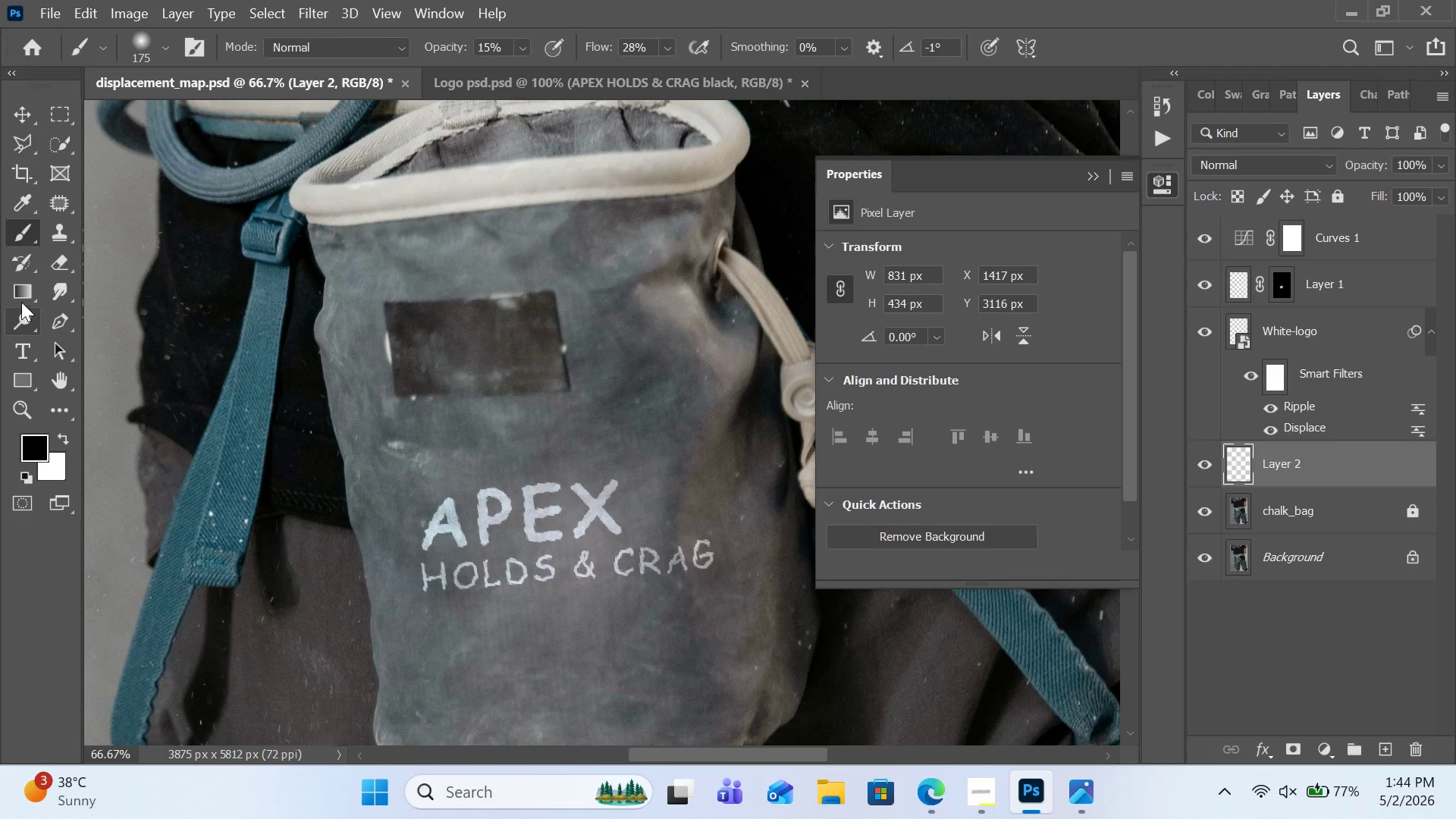 
left_click([65, 440])
 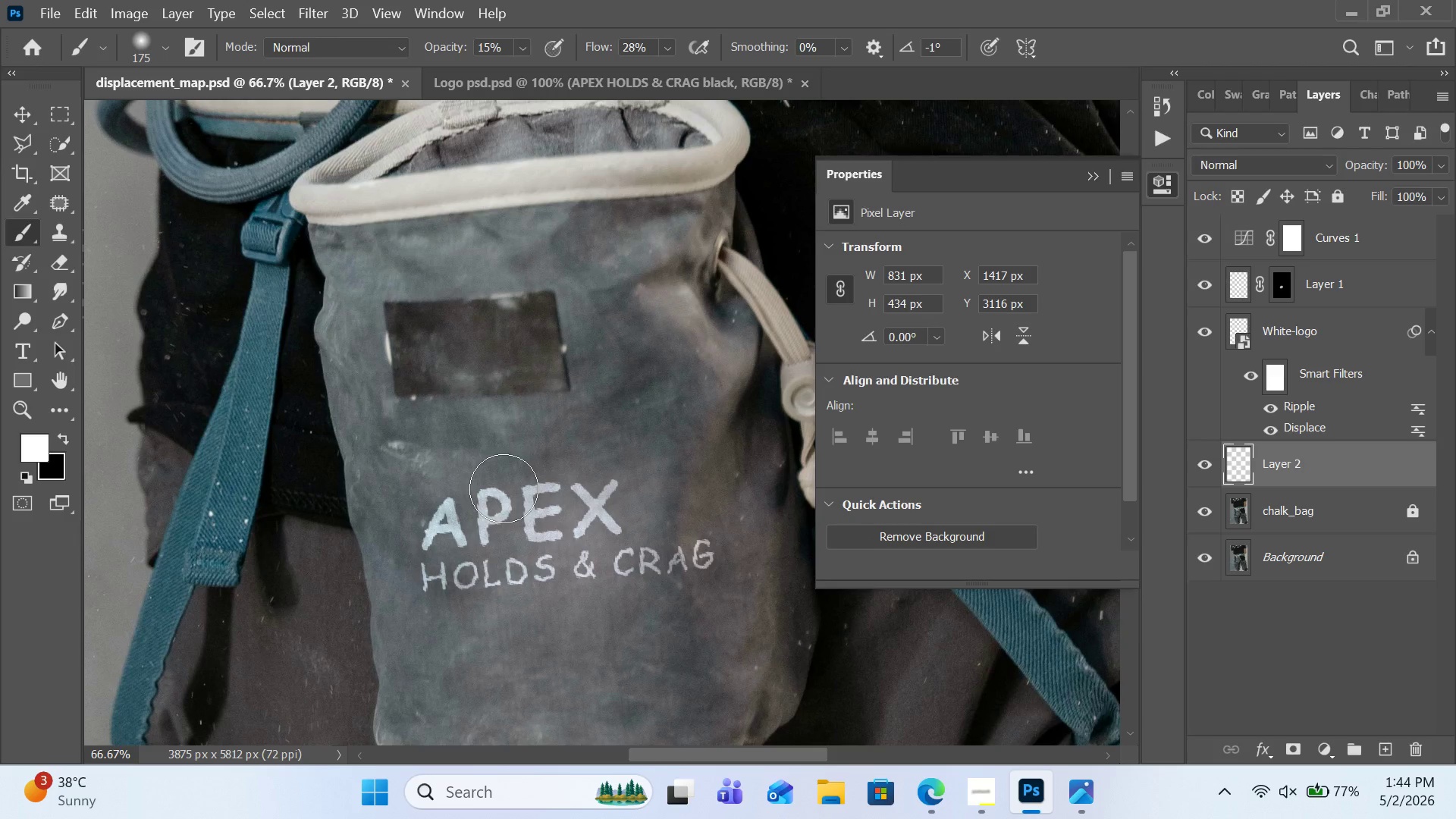 
left_click_drag(start_coordinate=[502, 488], to_coordinate=[502, 475])
 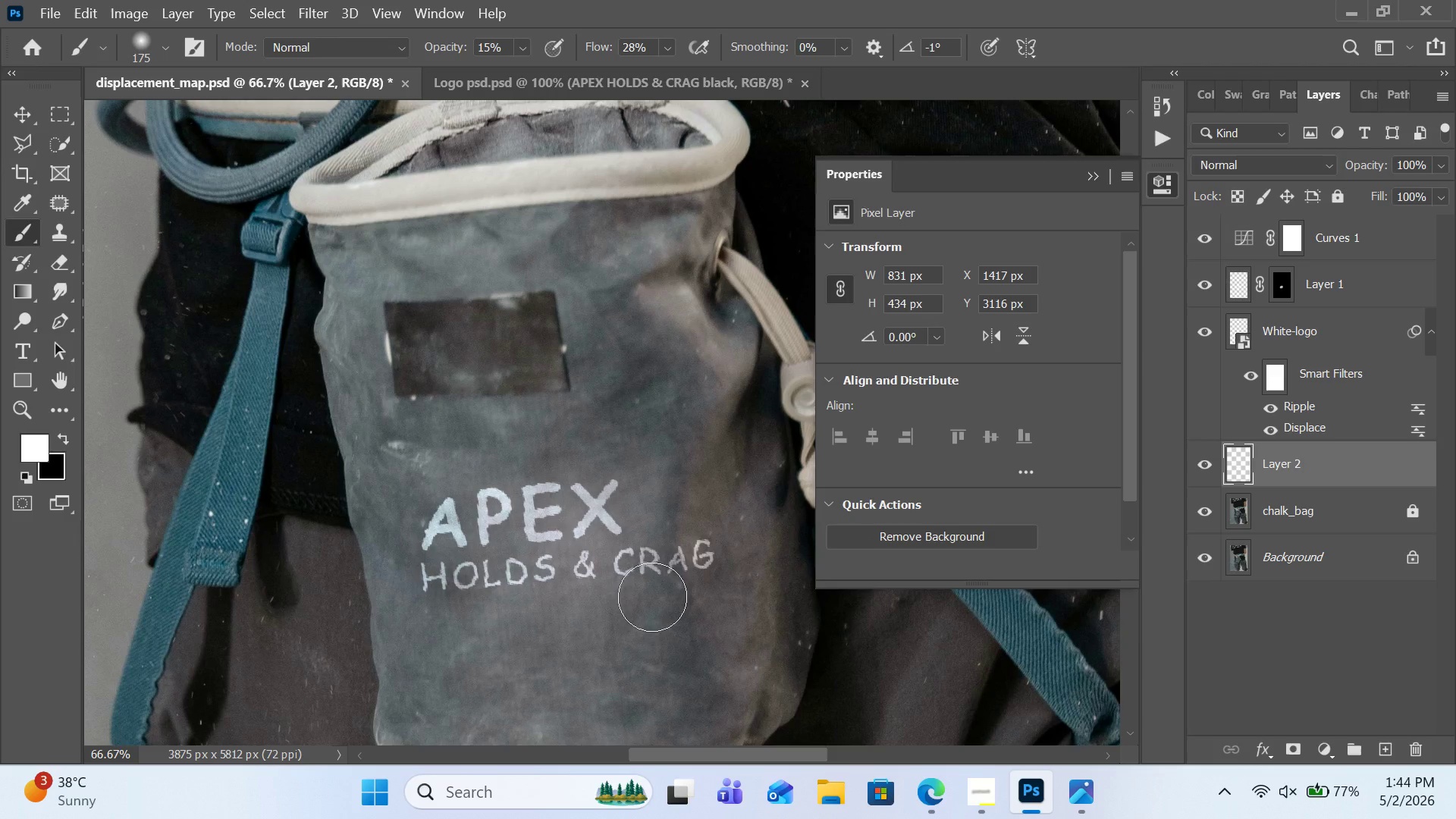 
left_click([652, 595])
 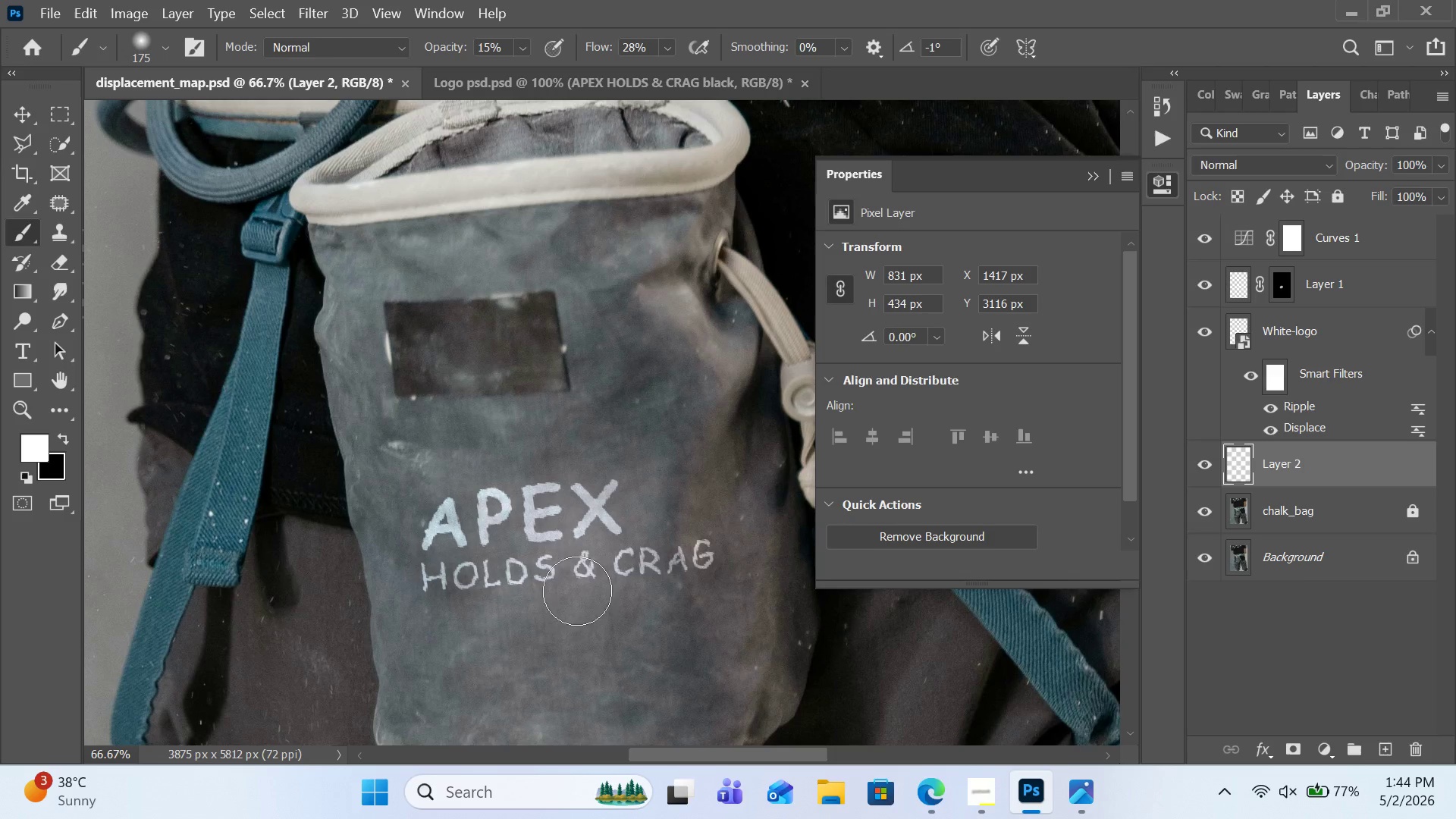 
left_click([560, 619])
 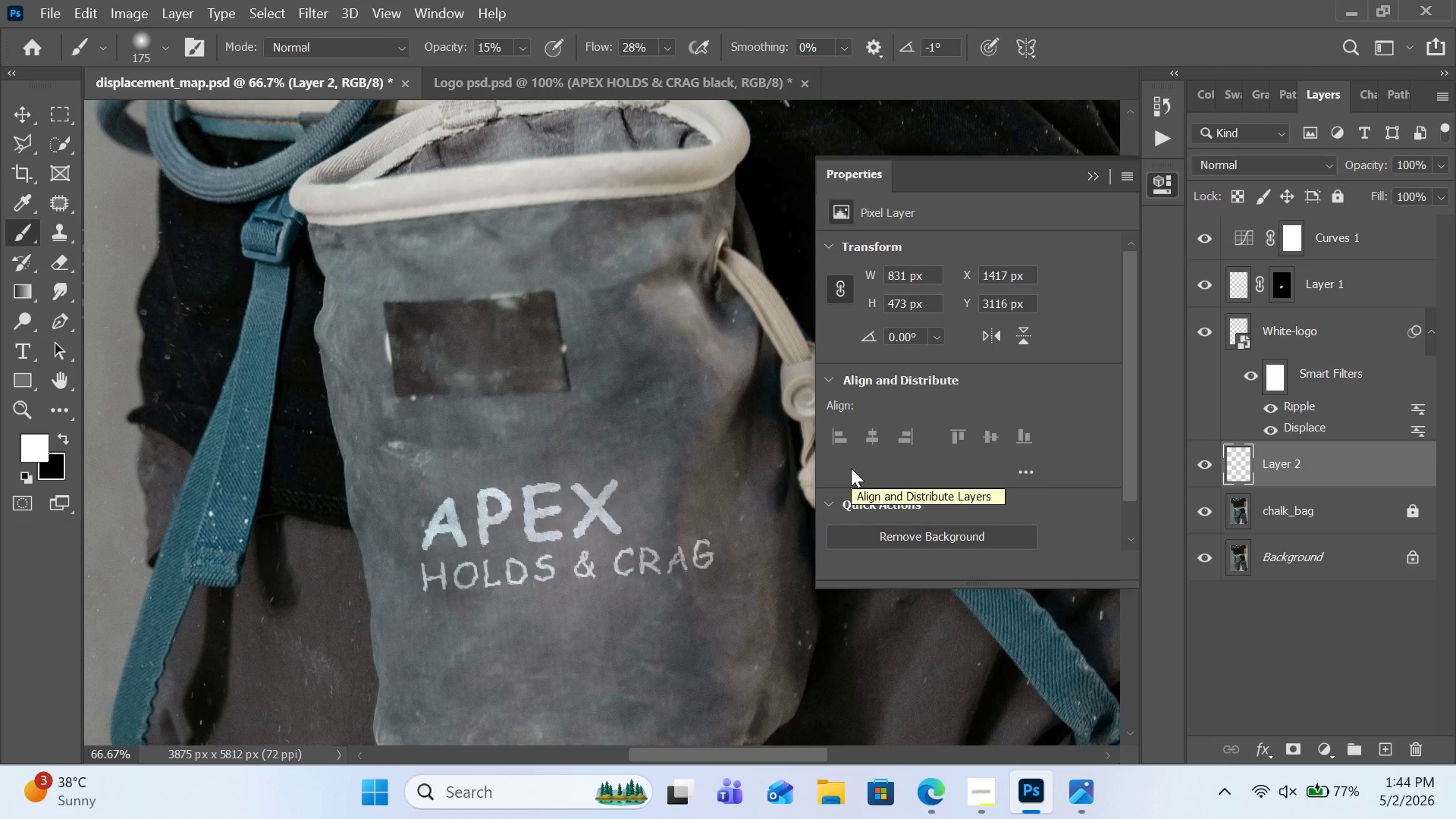 
wait(5.55)
 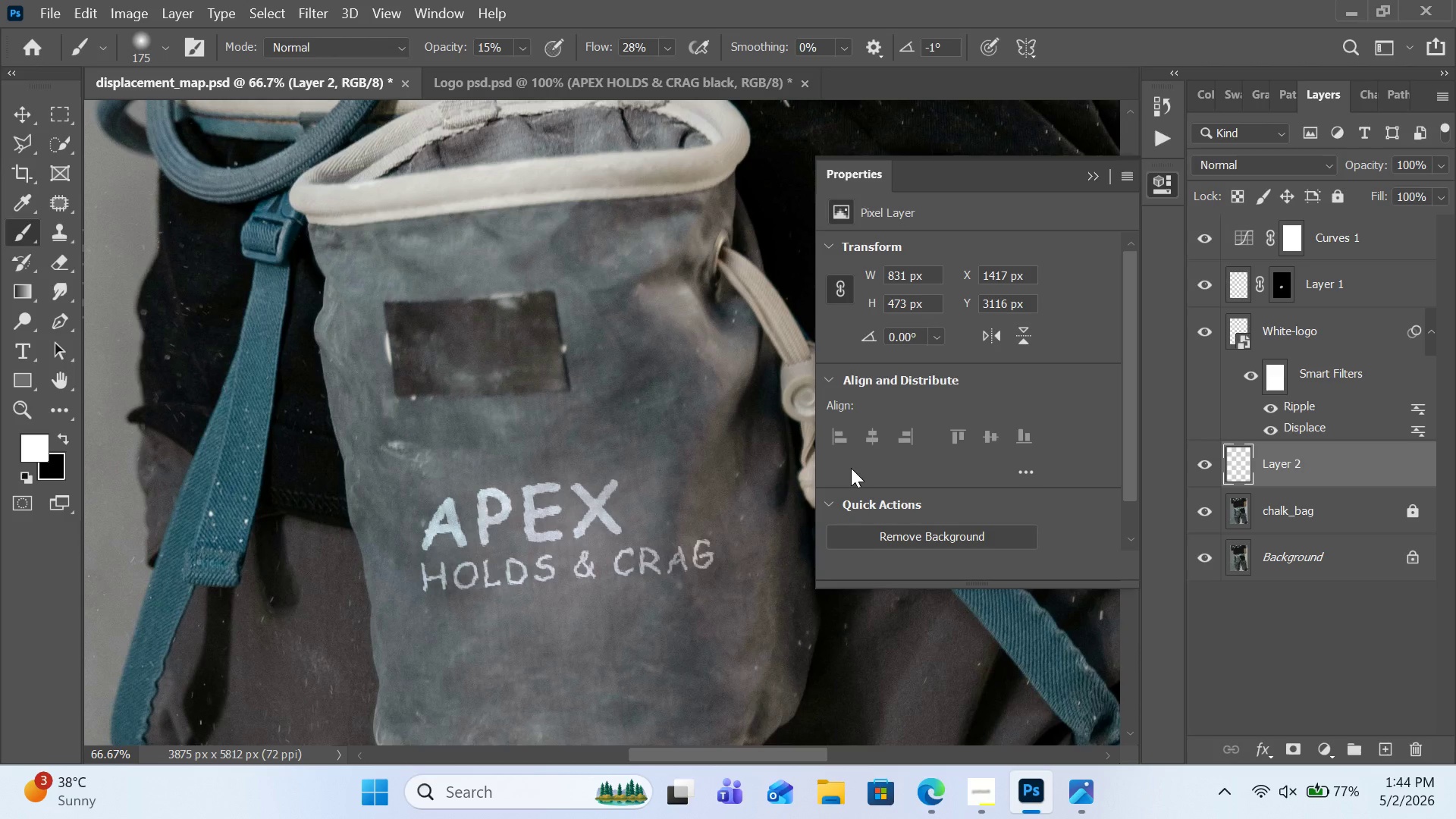 
key(Control+Minus)
 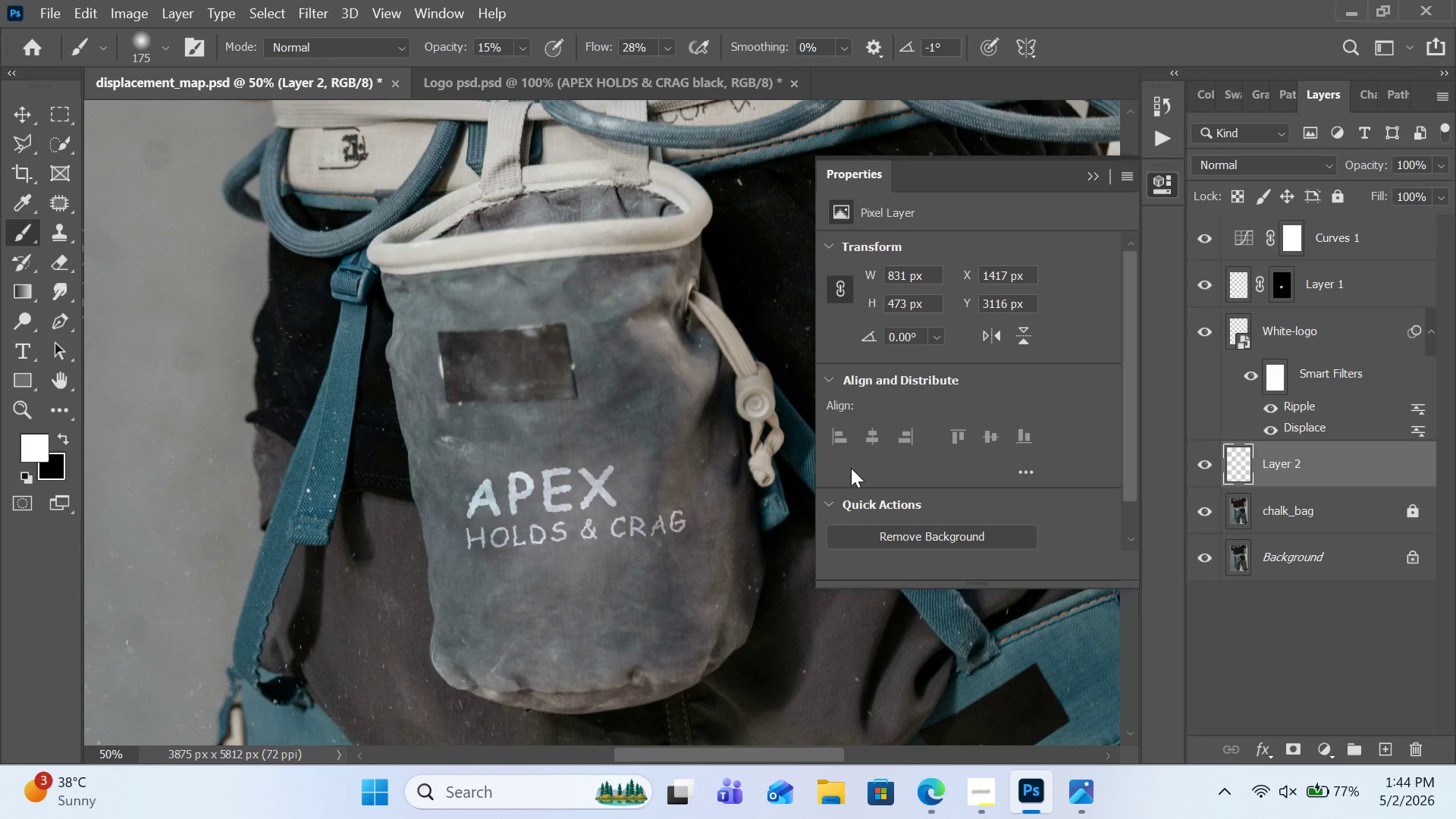 
key(Control+Minus)
 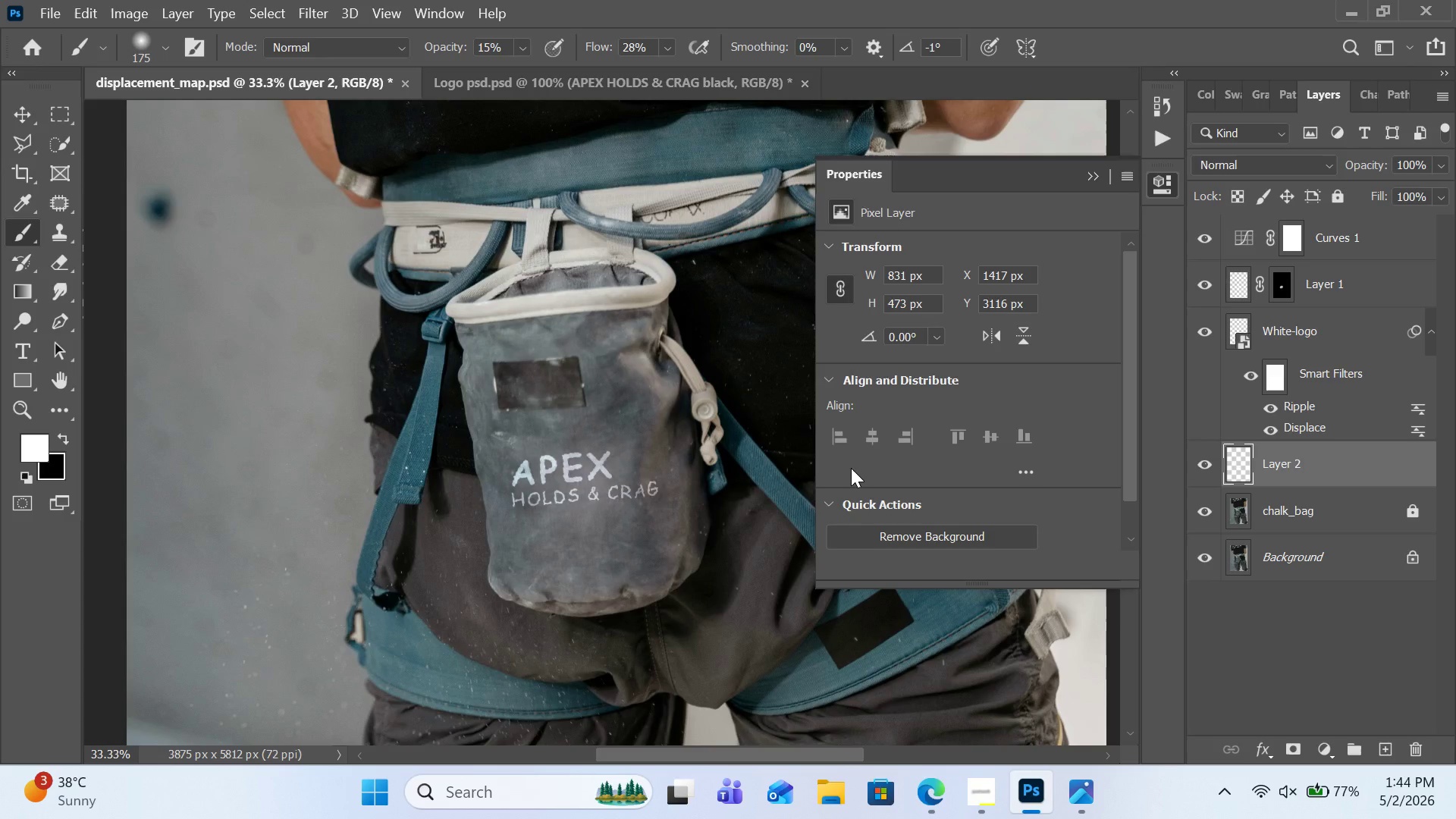 
wait(8.09)
 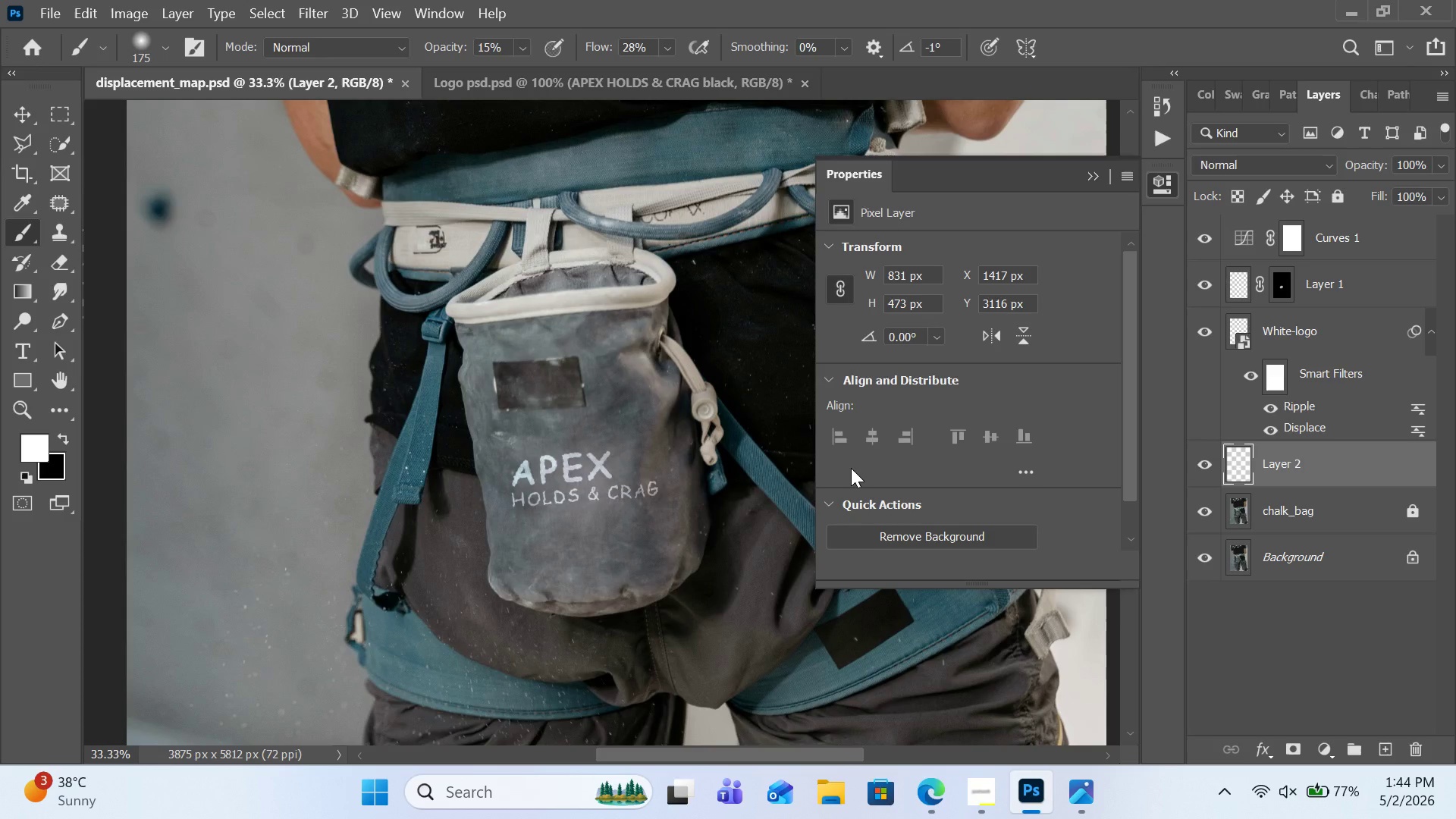 
left_click([1364, 639])
 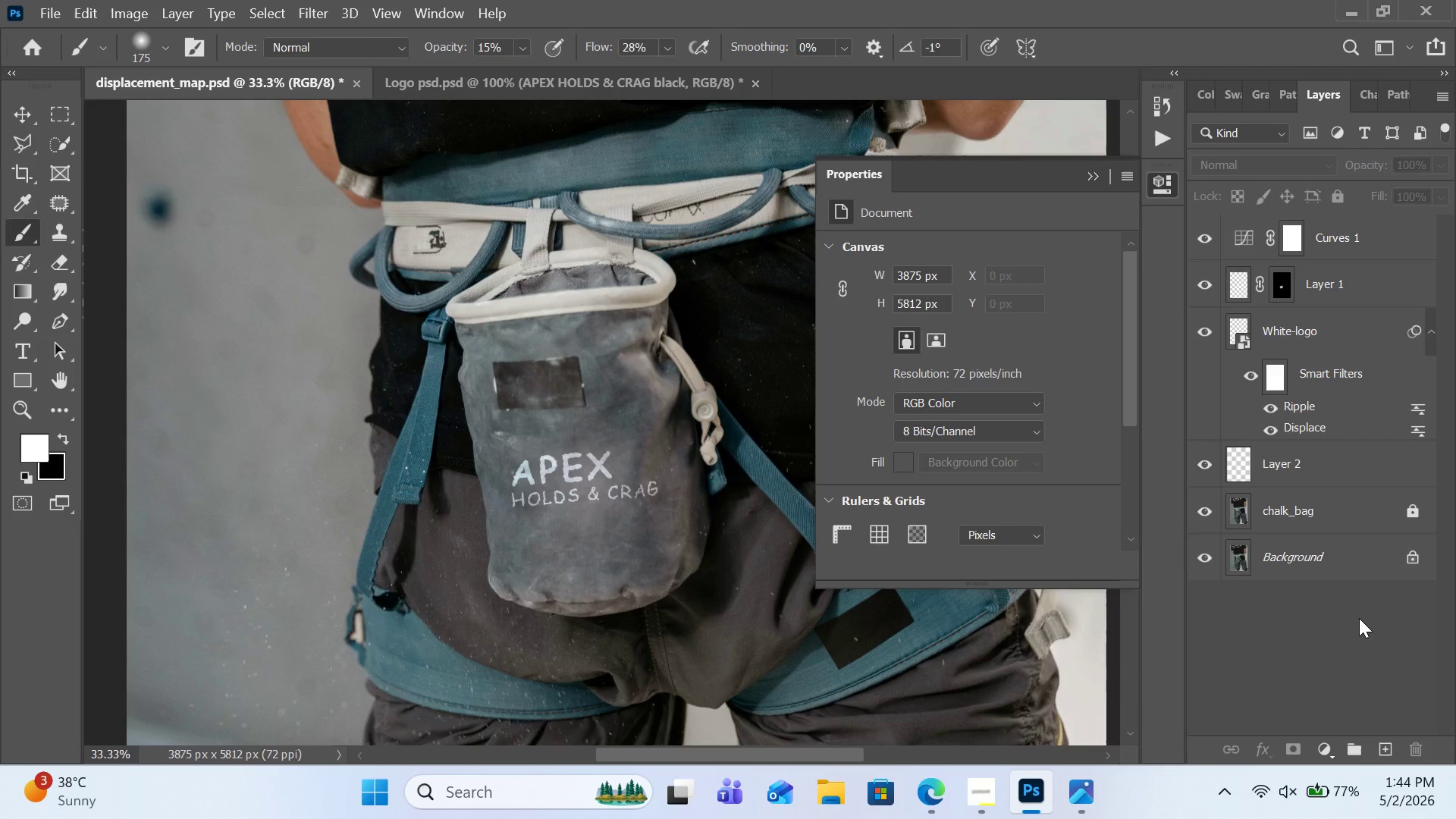 
wait(22.41)
 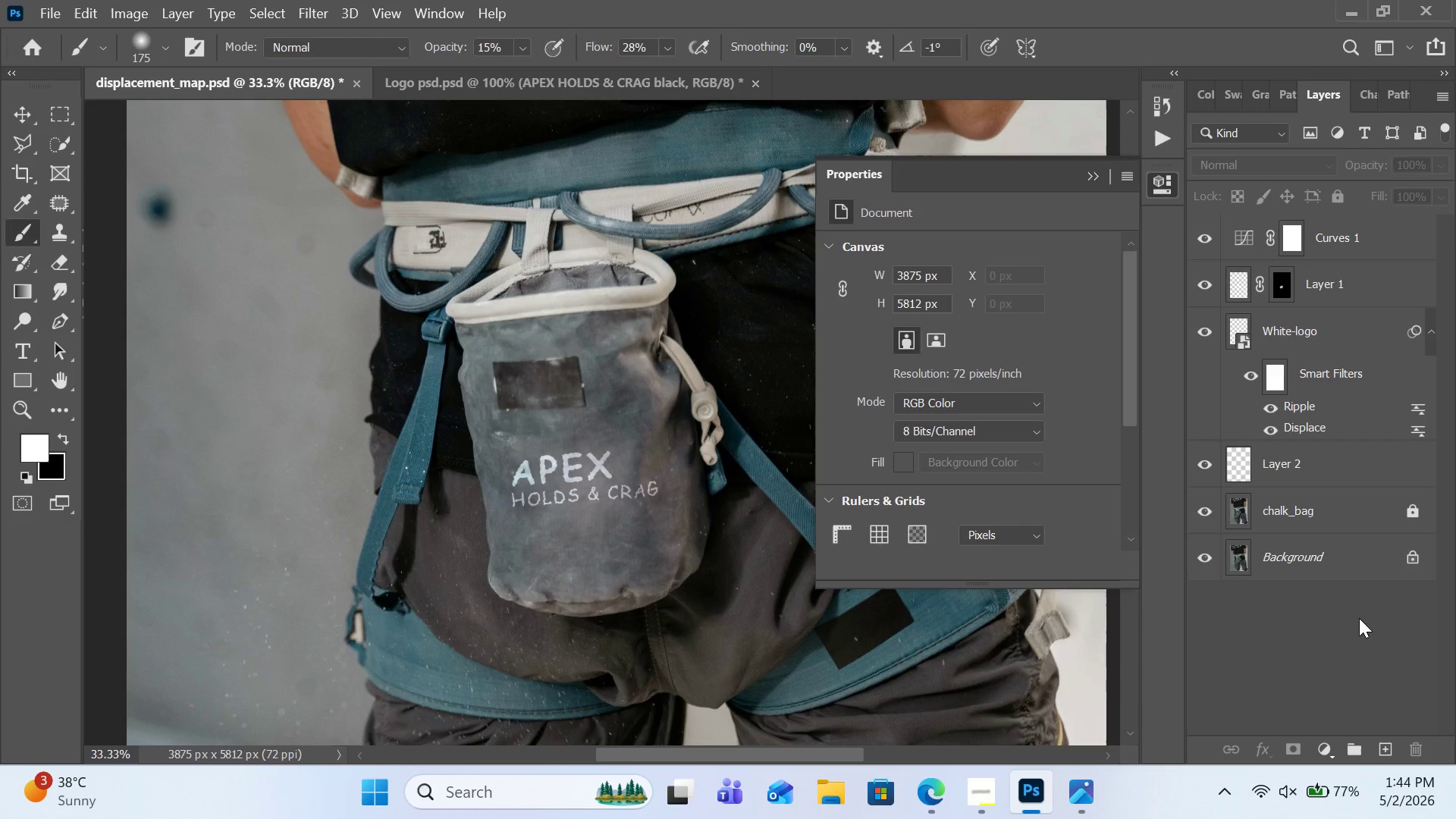 
left_click([993, 805])